 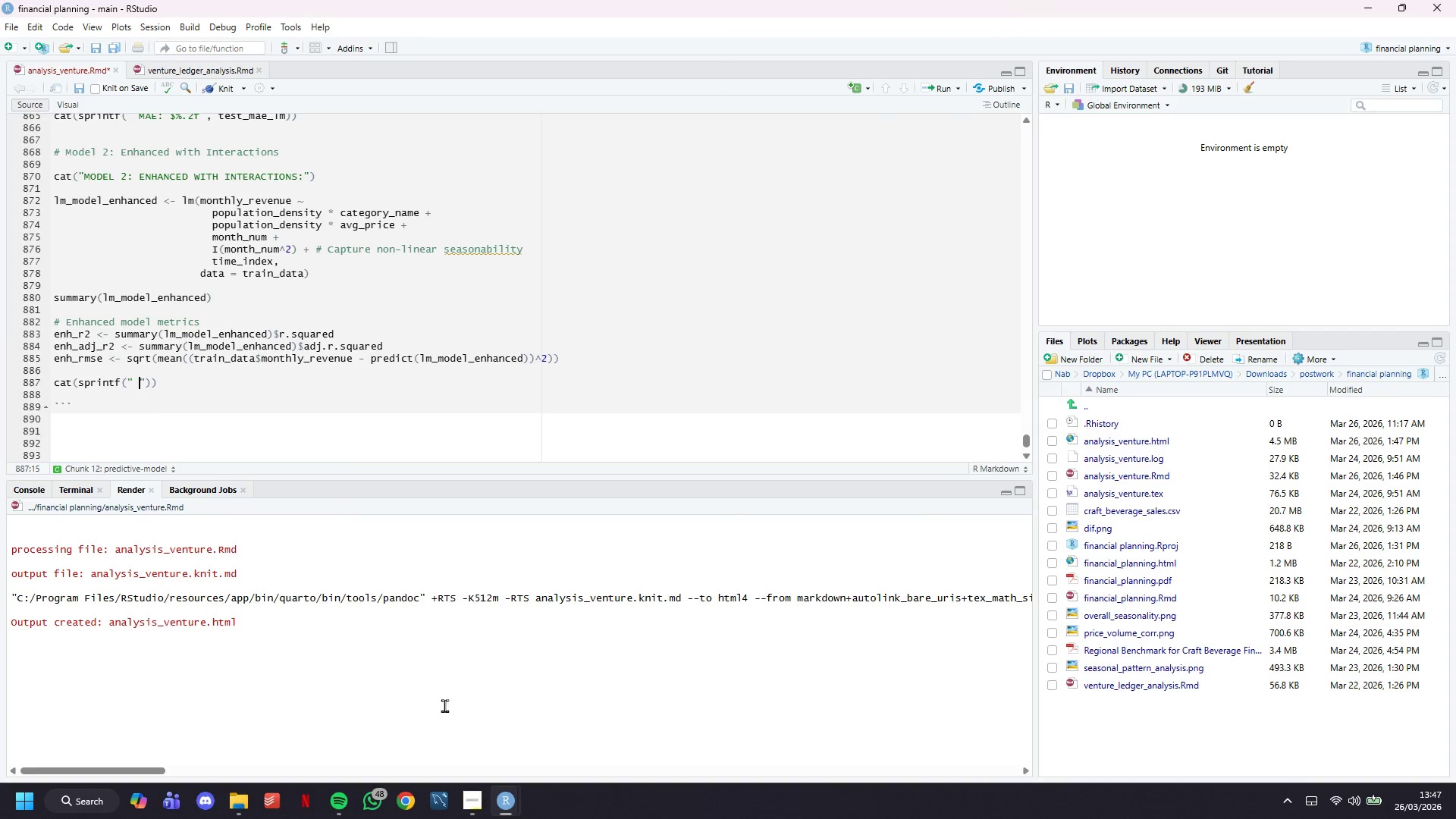 
hold_key(key=ShiftLeft, duration=0.73)
 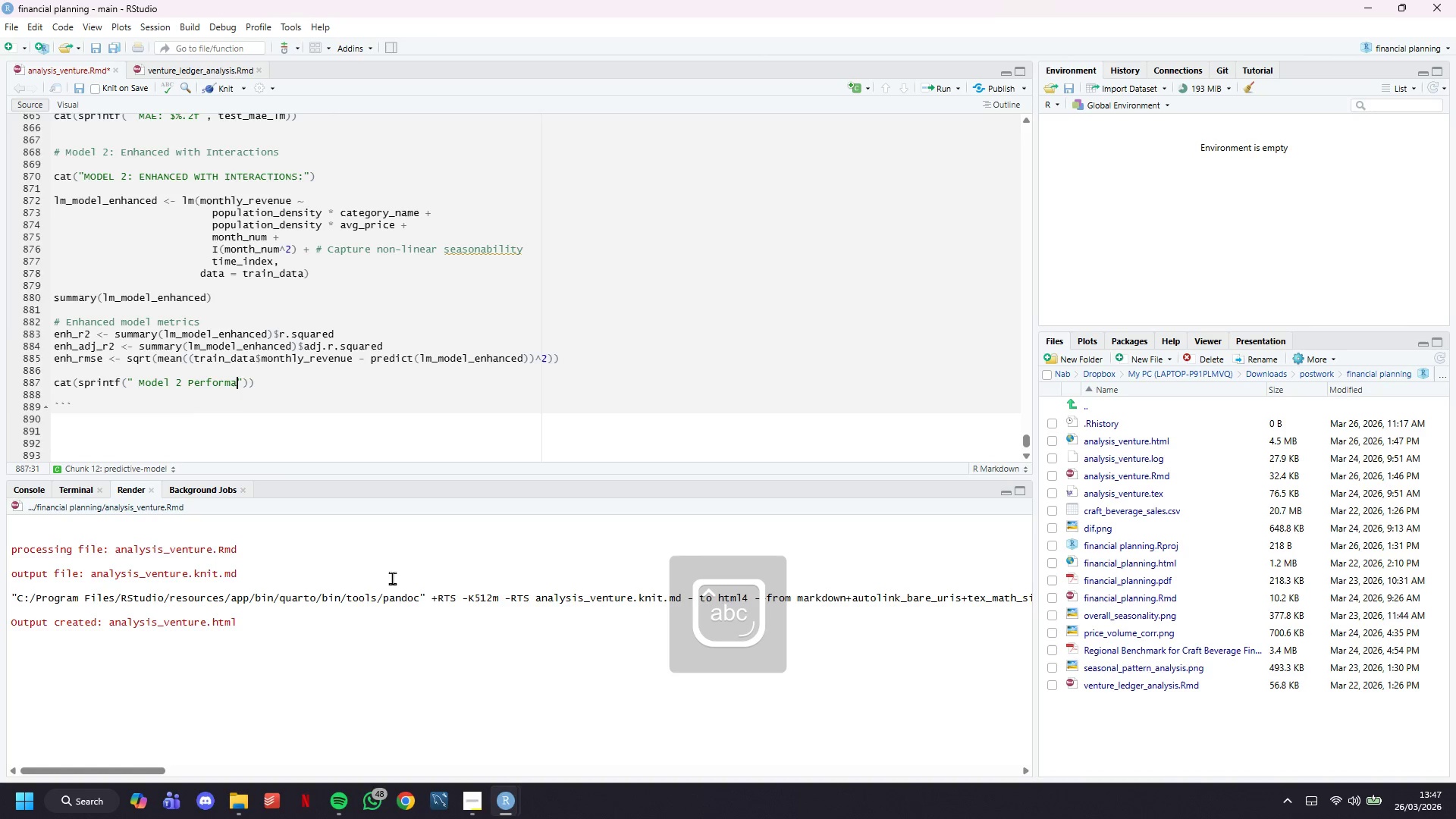 
hold_key(key=ShiftLeft, duration=0.61)
 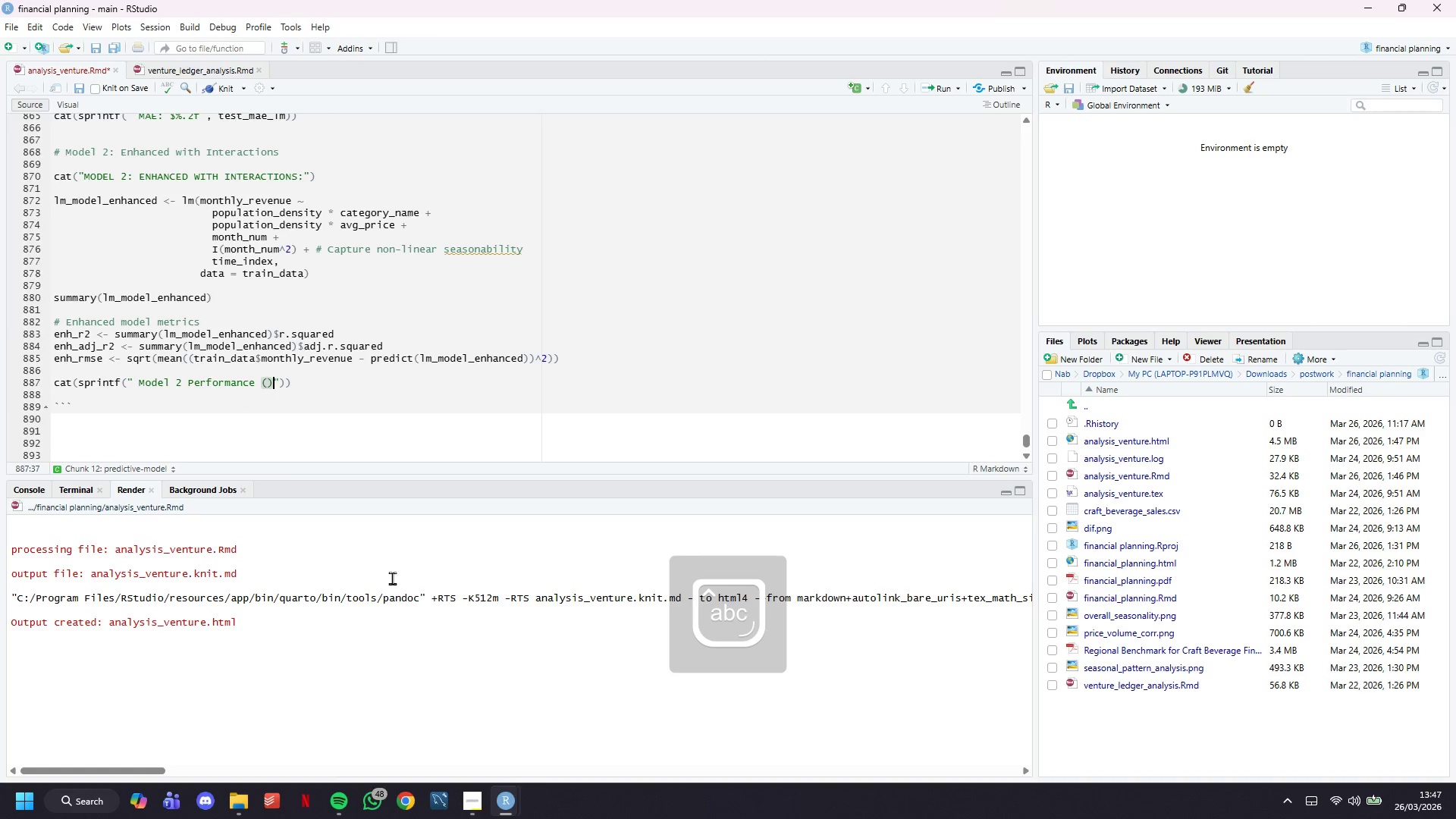 
key(ArrowLeft)
 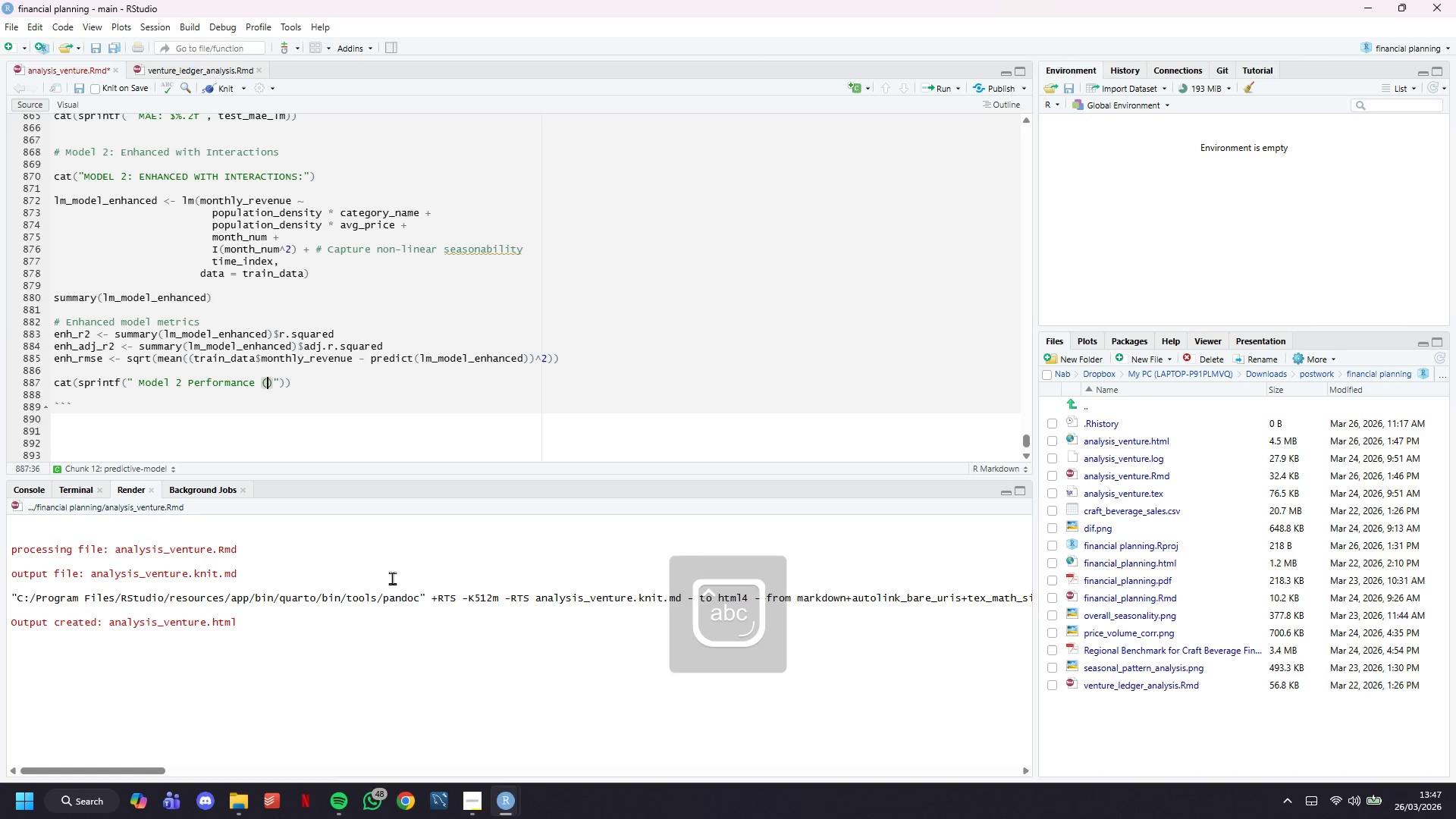 
type(Training)
 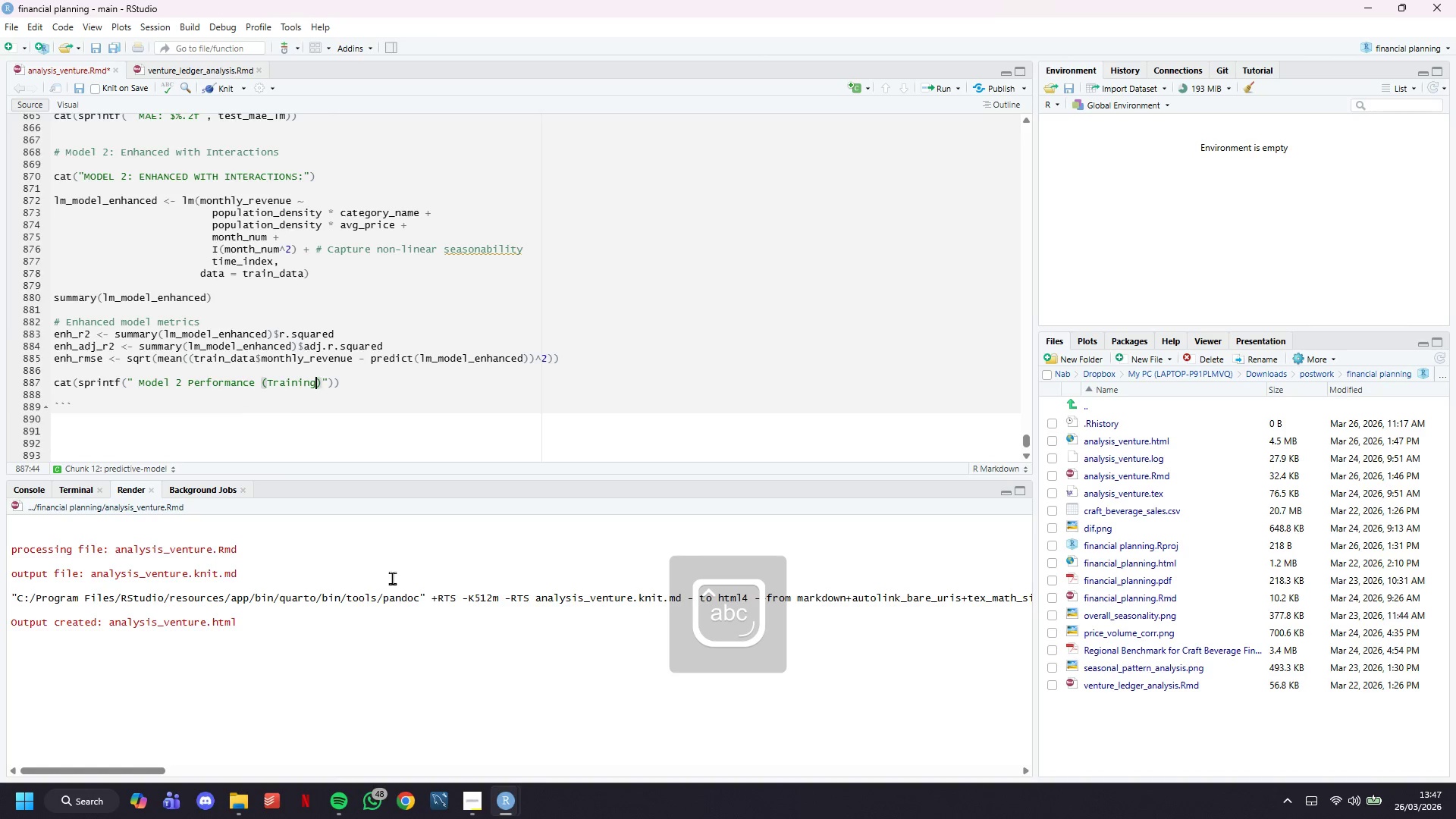 
key(ArrowRight)
 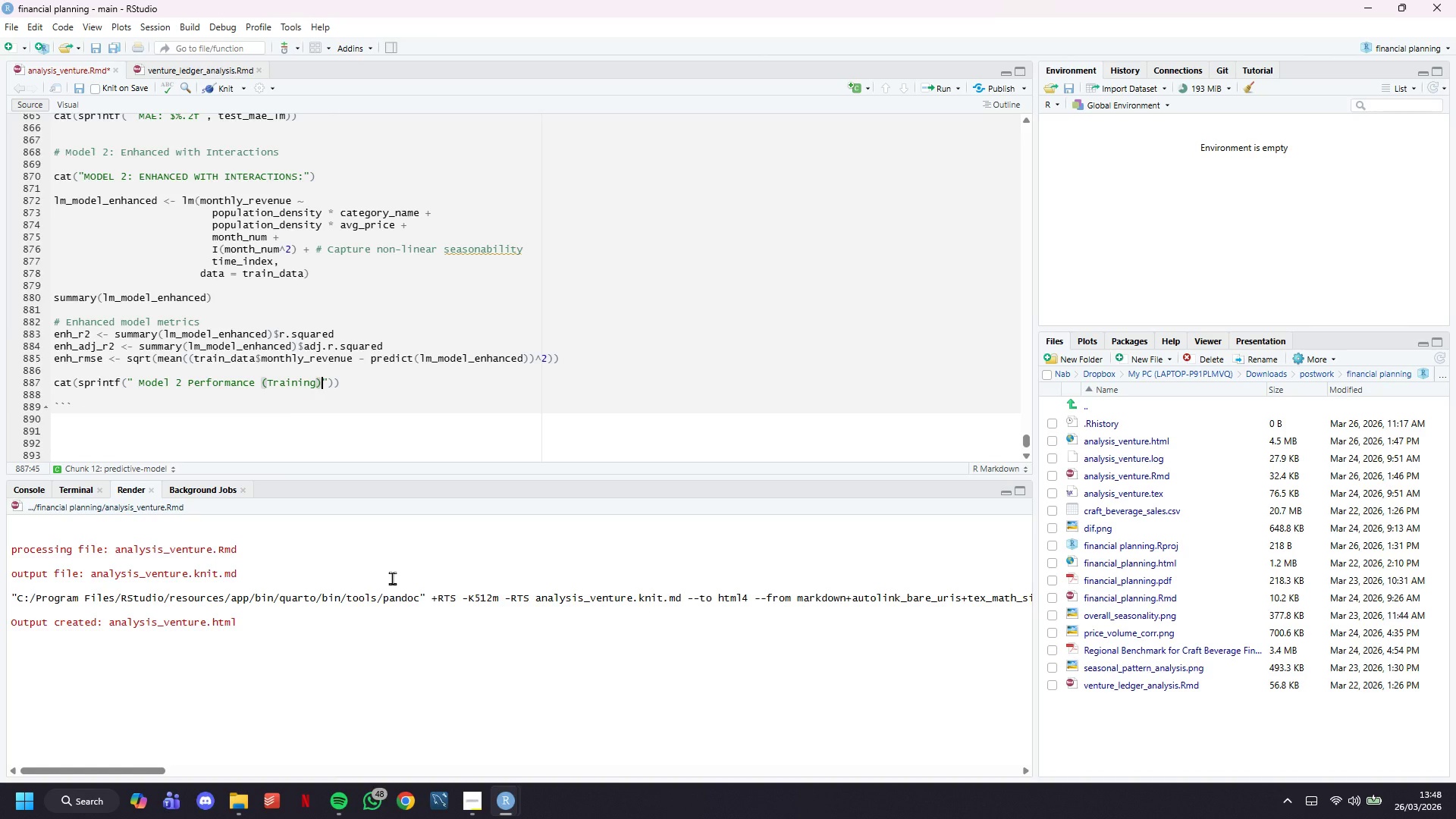 
wait(14.88)
 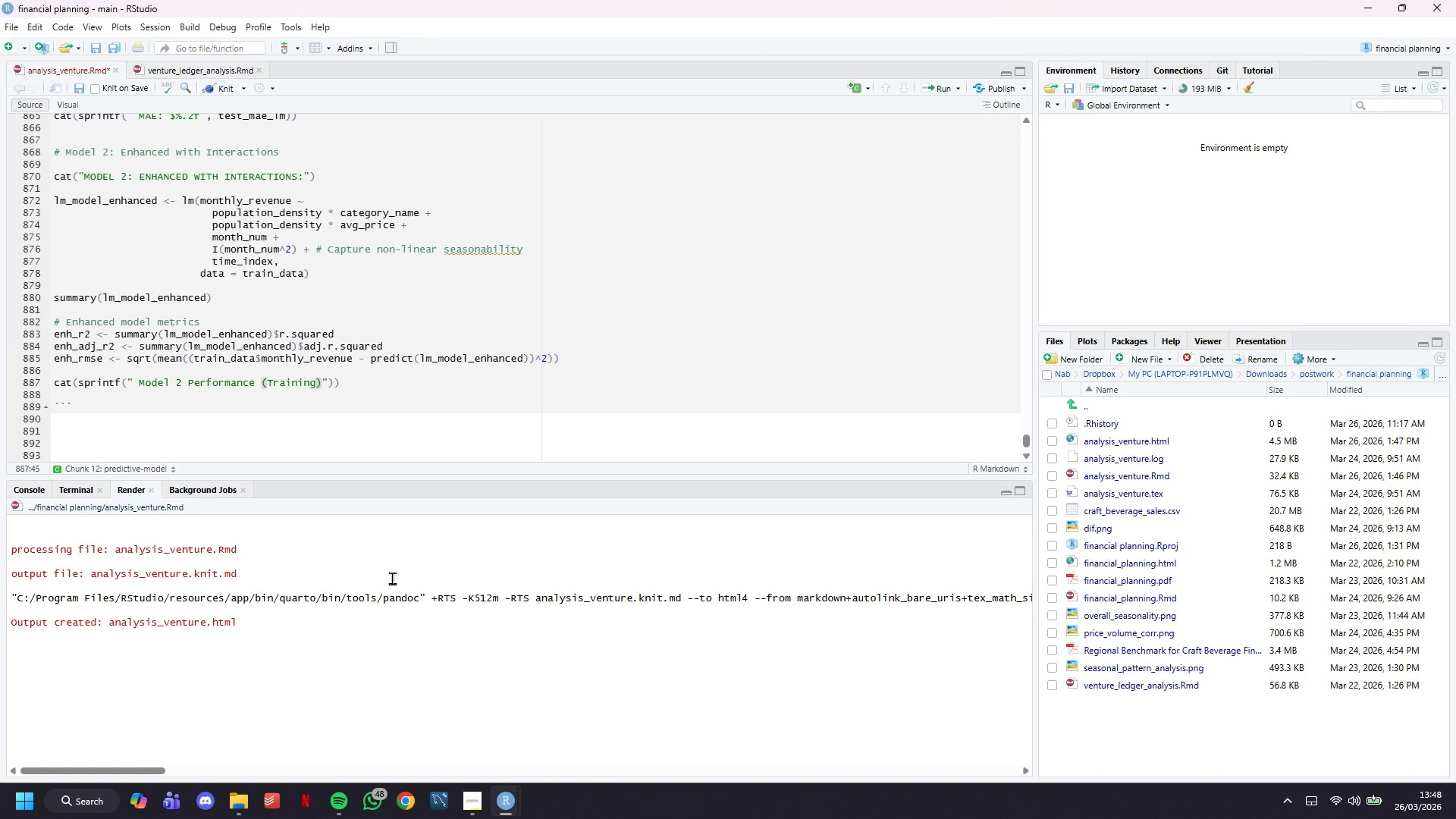 
key(Shift+Semicolon)
 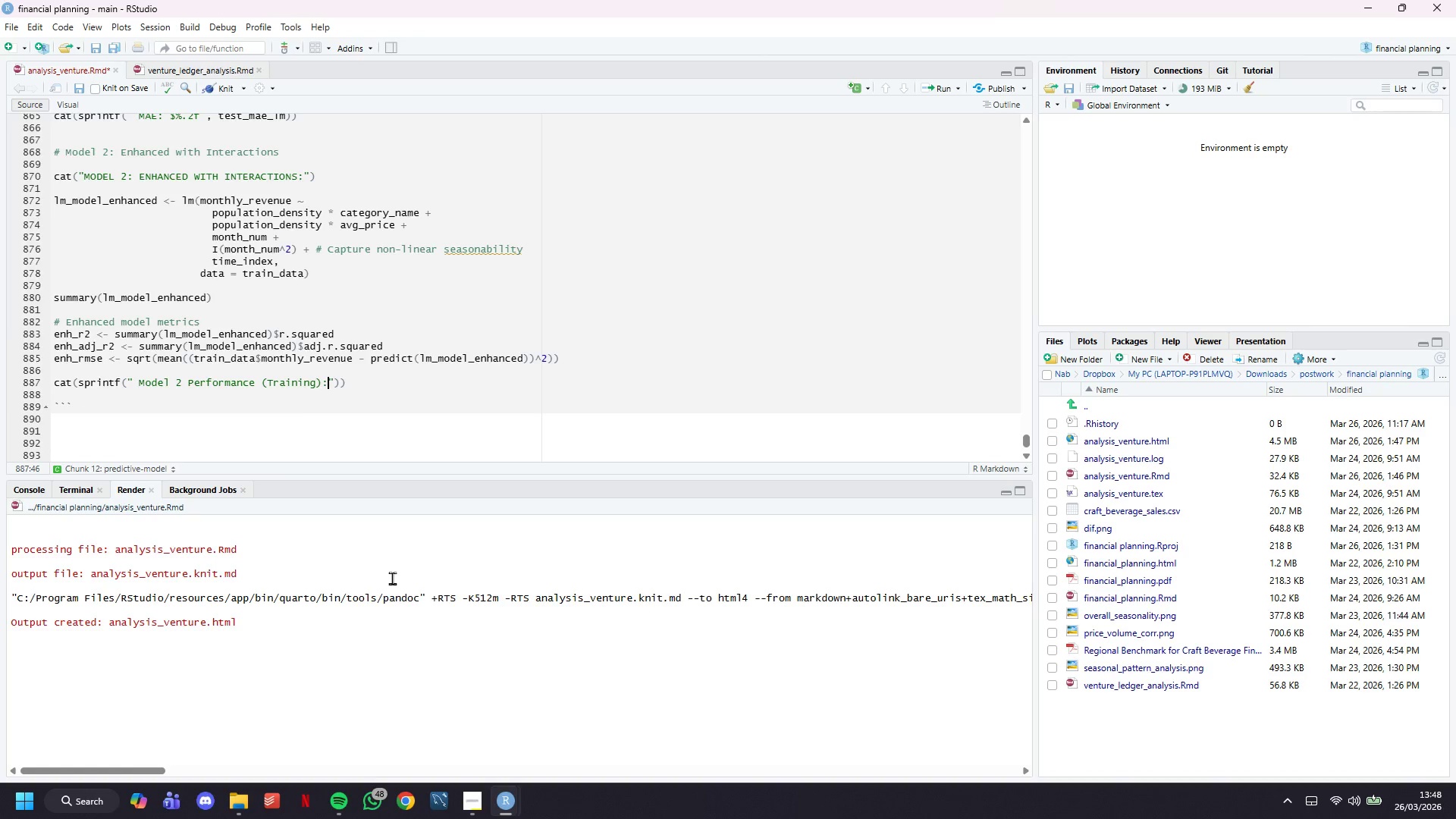 
key(ArrowRight)
 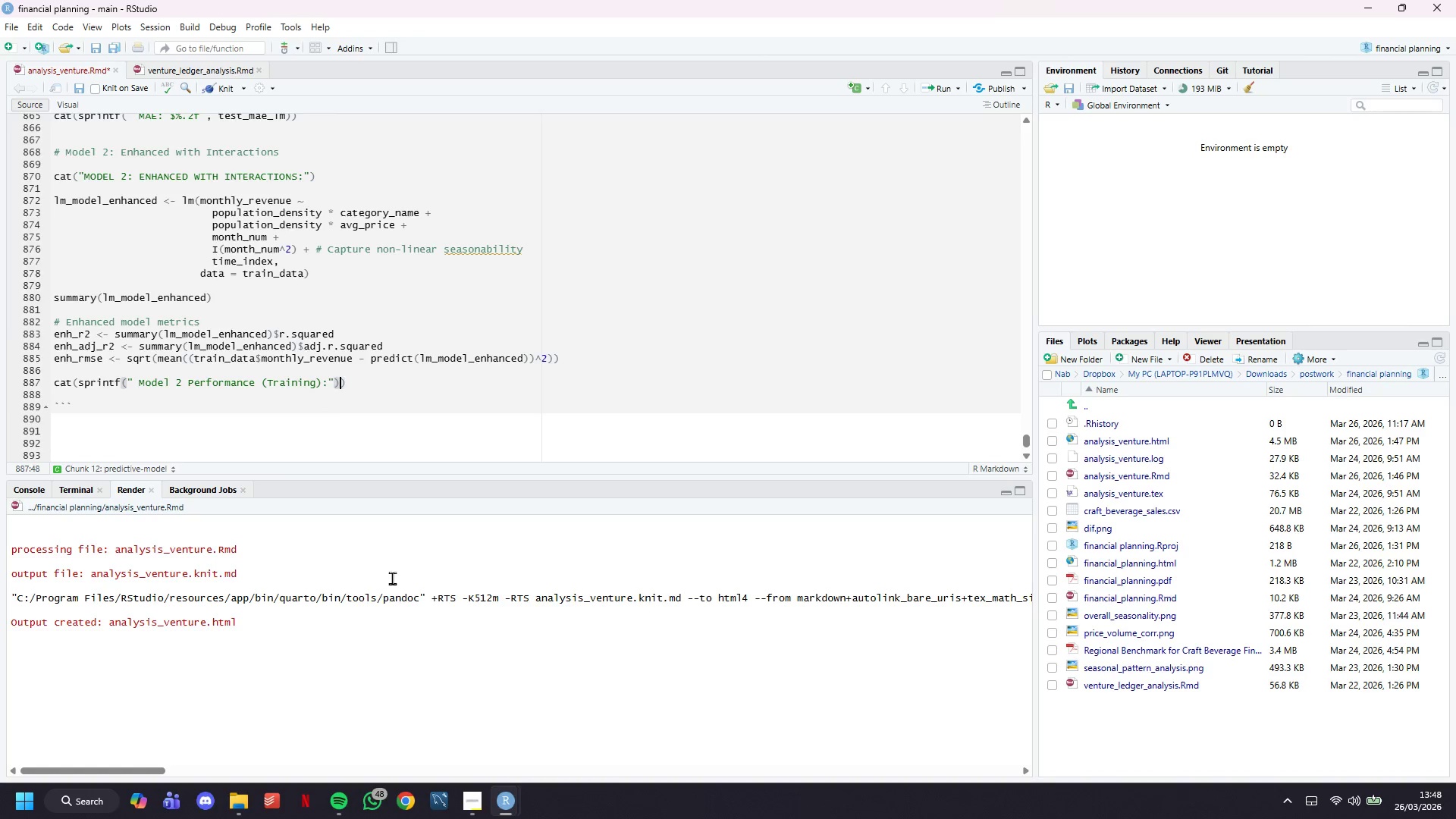 
key(ArrowRight)
 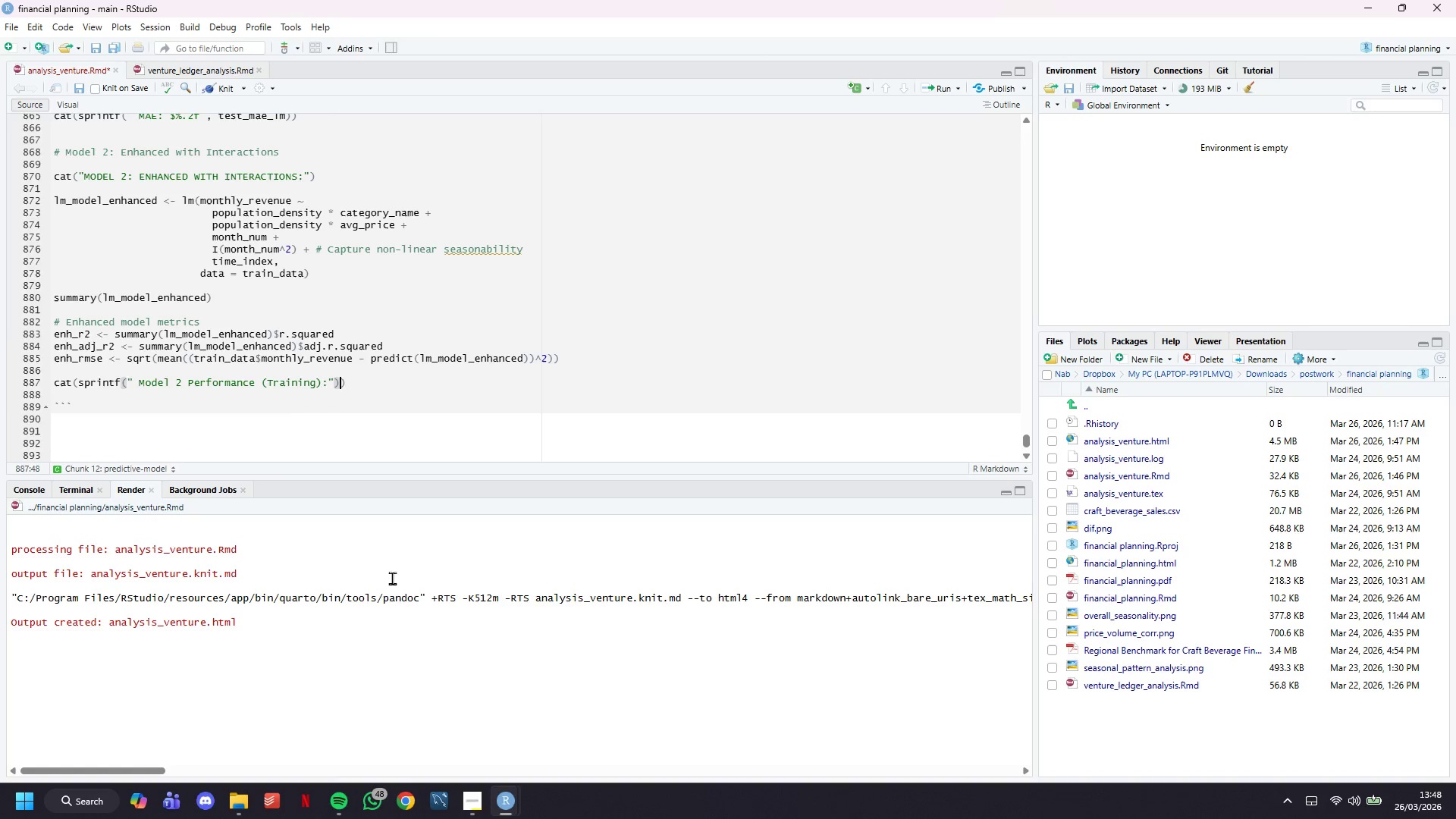 
key(ArrowRight)
 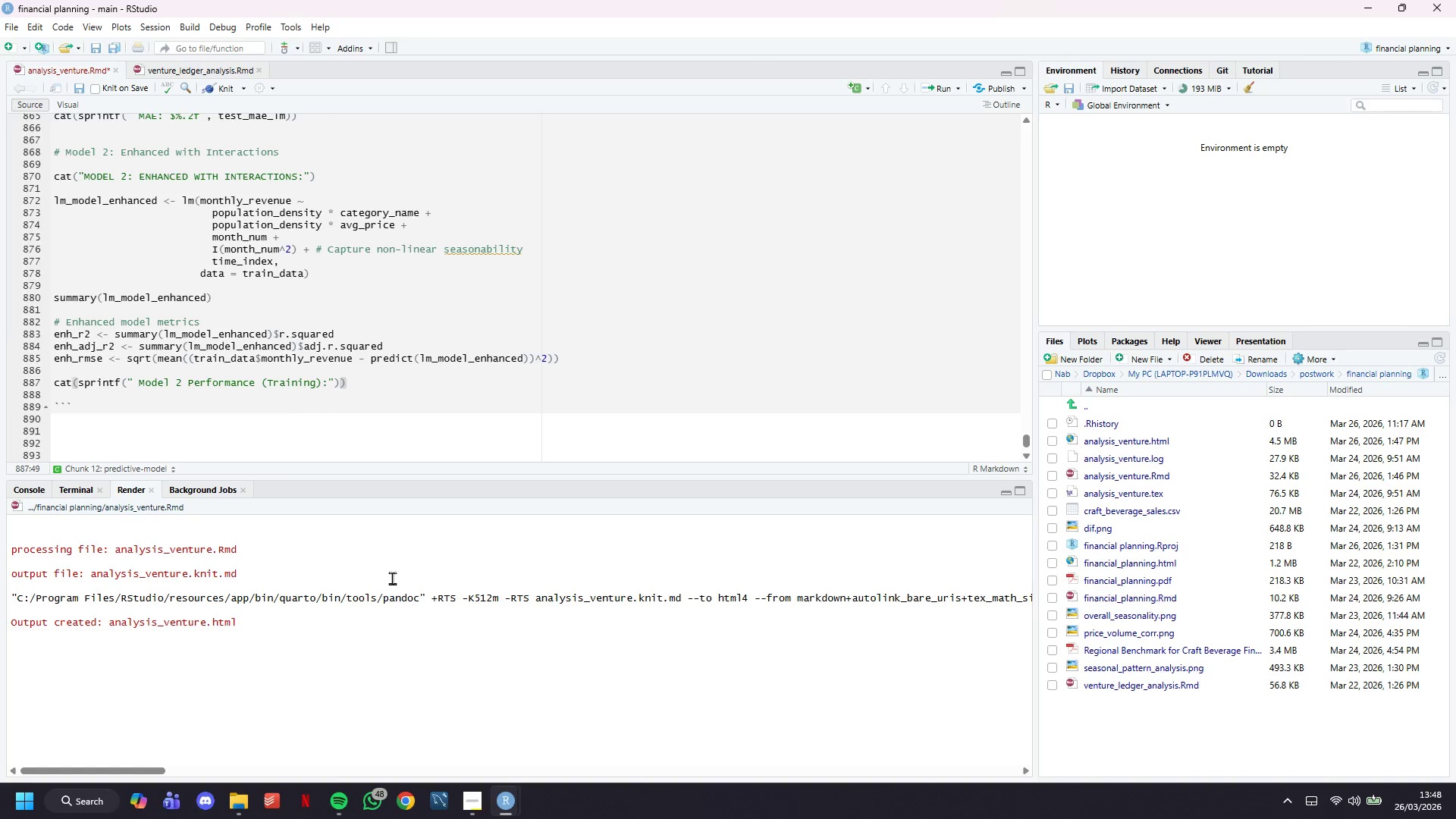 
key(Enter)
 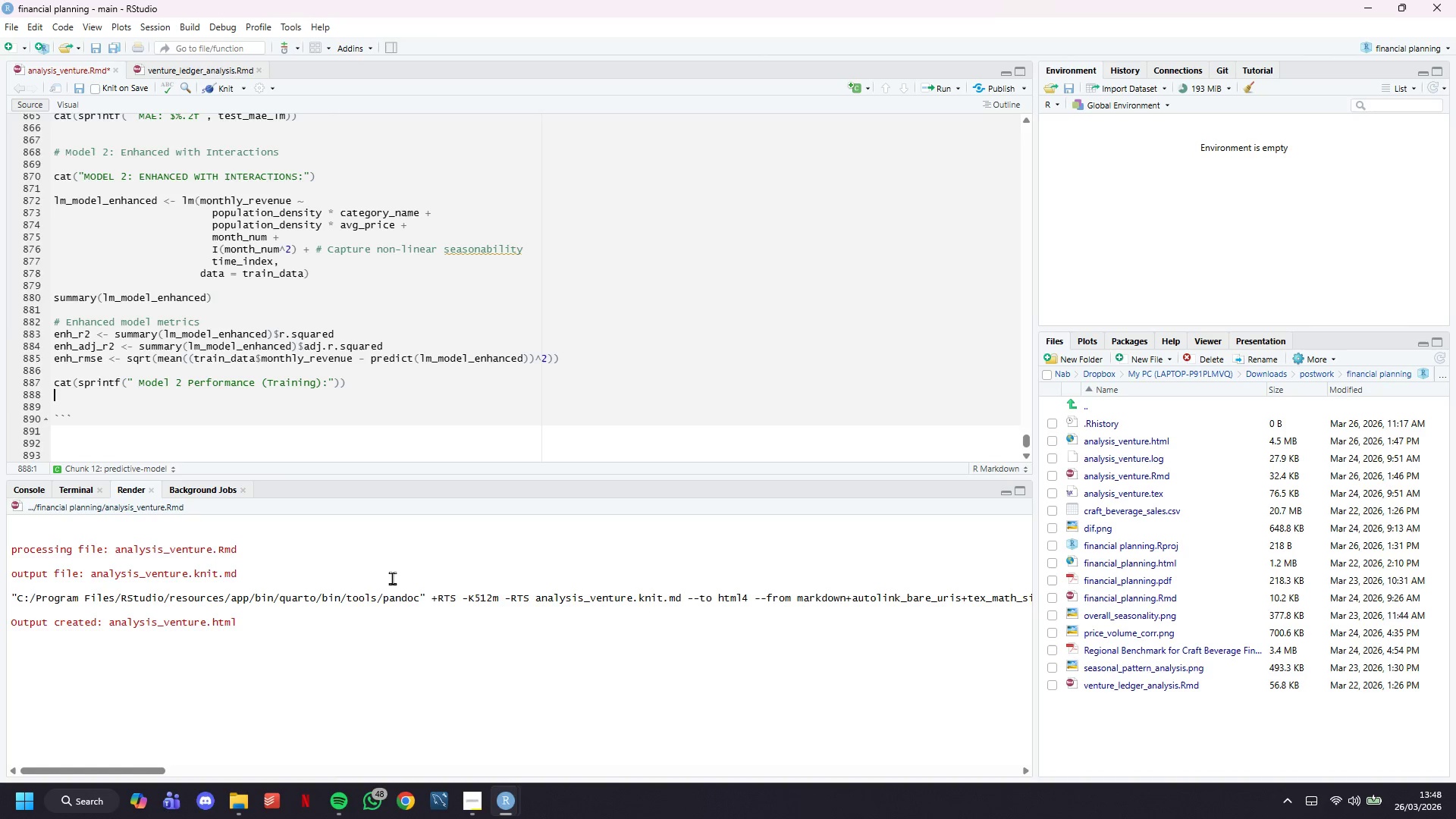 
type(cat(sprintf(" R-Squared: %.3f)
 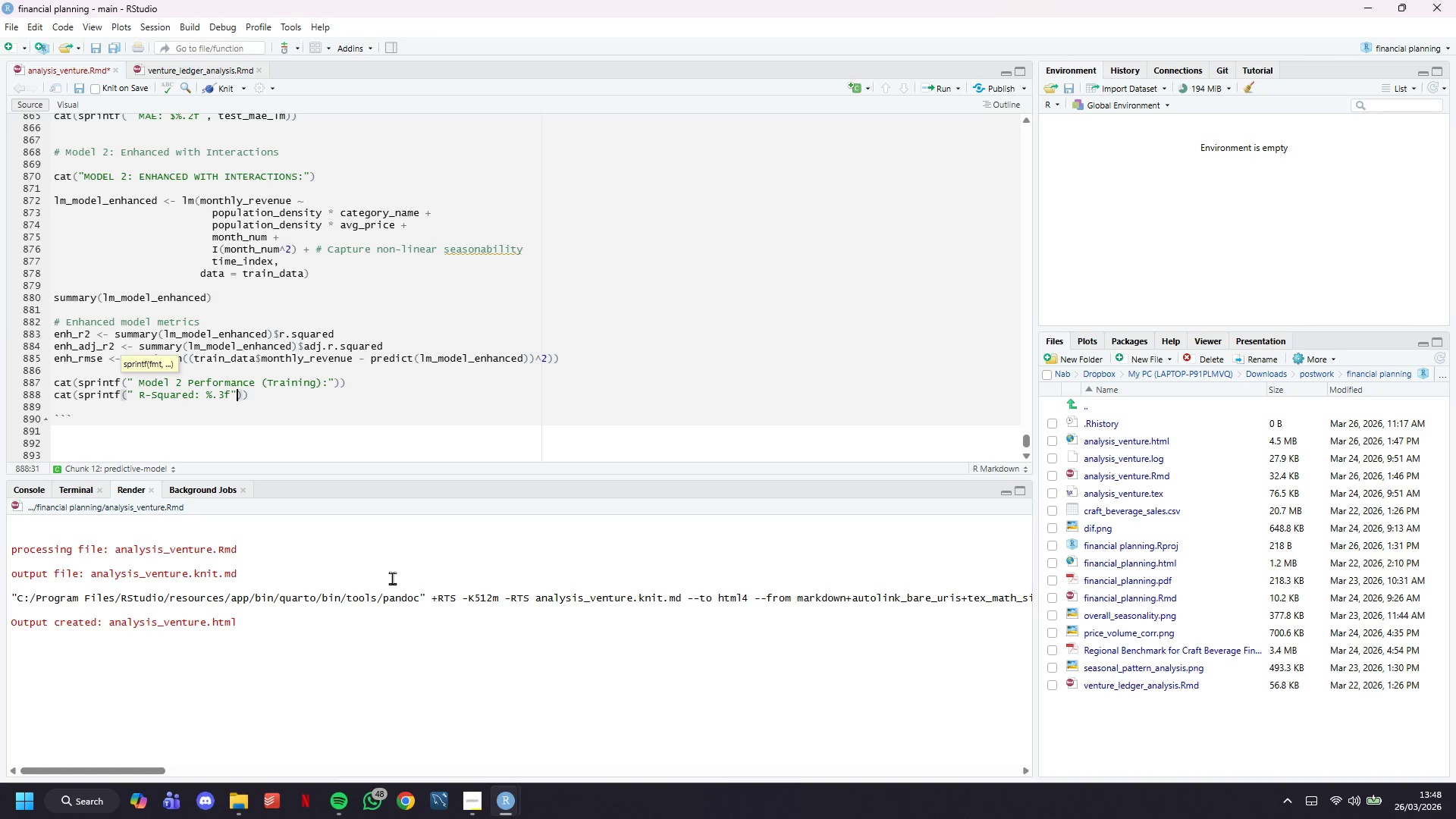 
 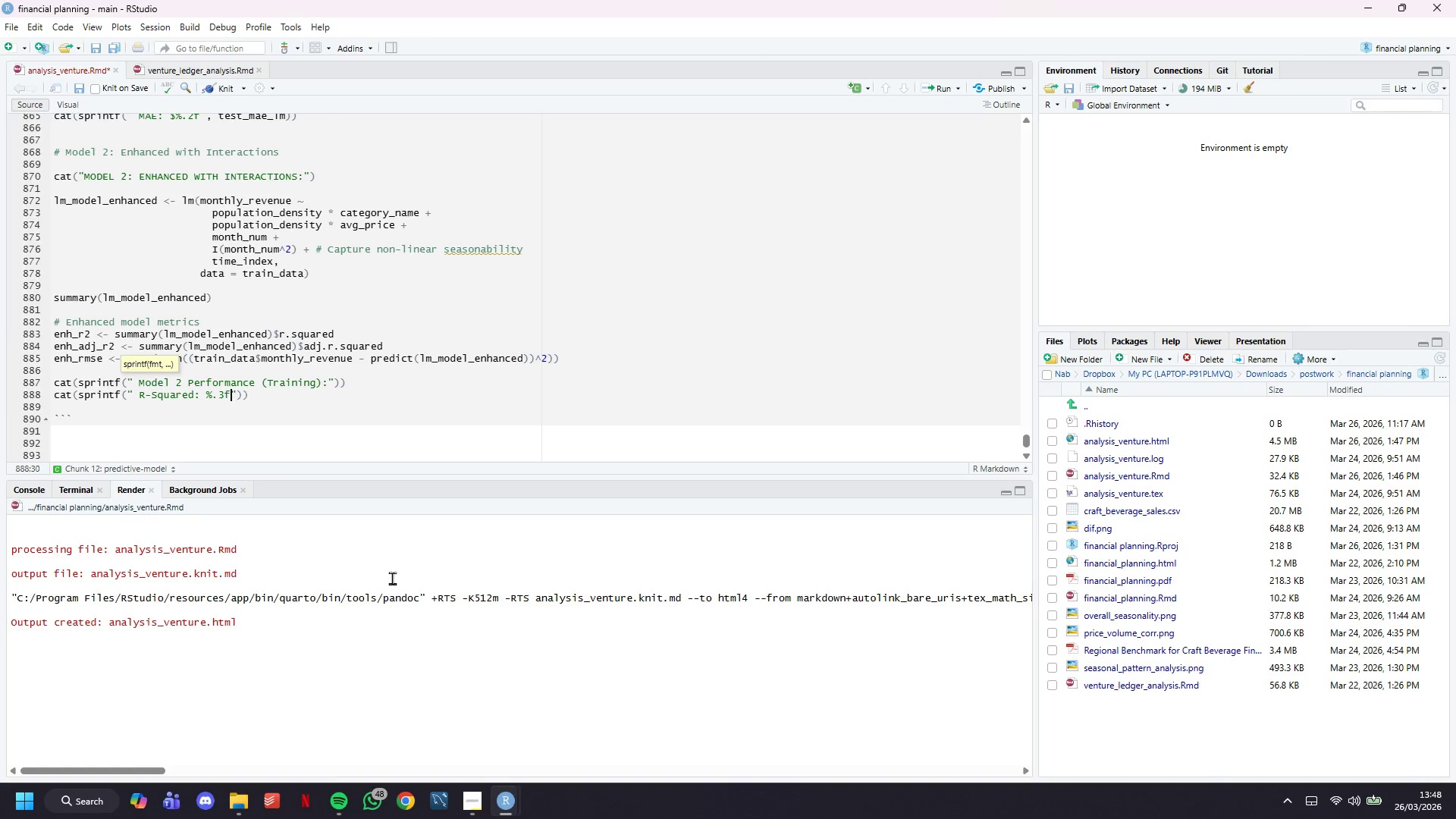 
key(ArrowRight)
 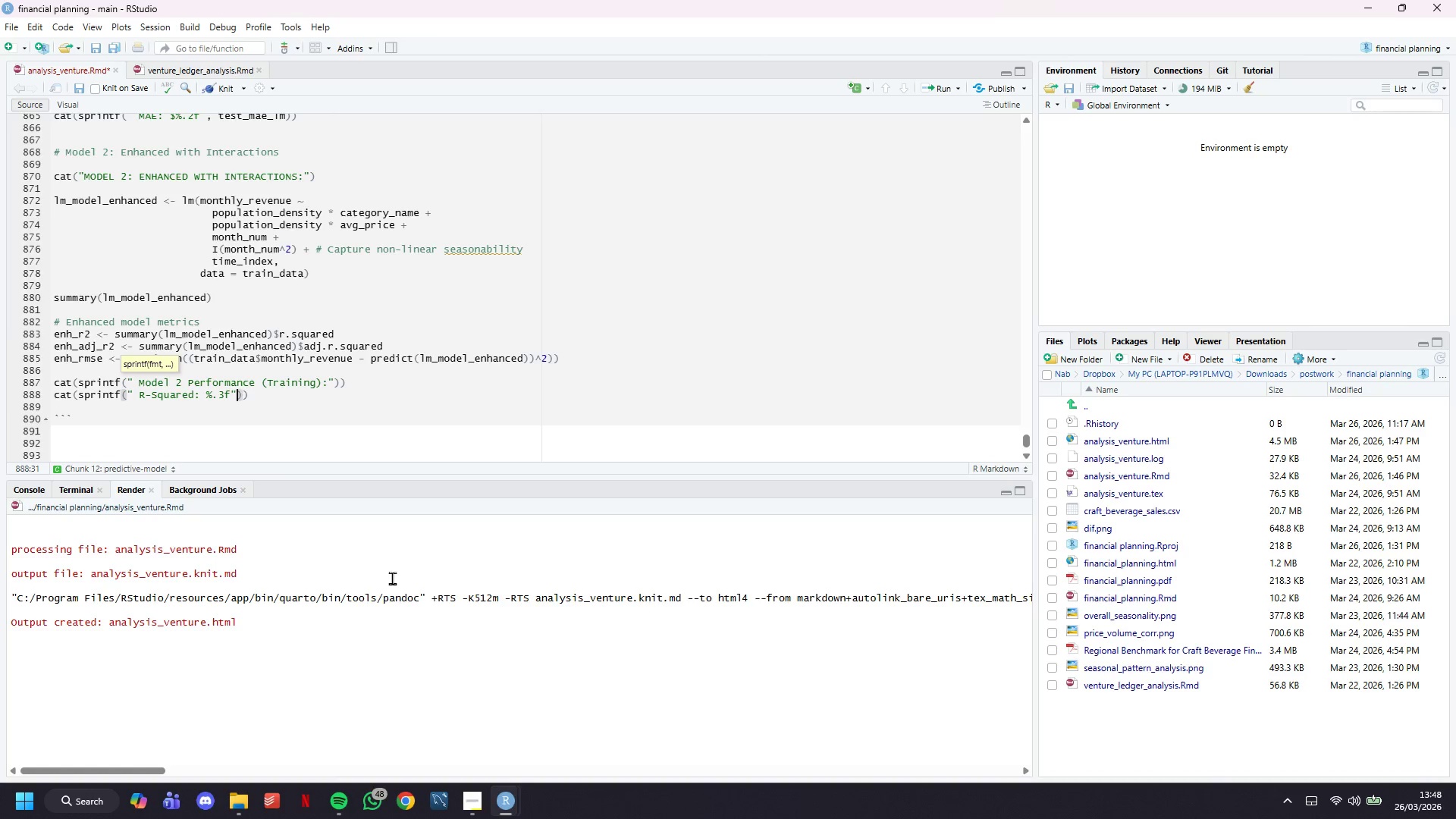 
type(, enh_rq)
key(Backspace)
type(2)
 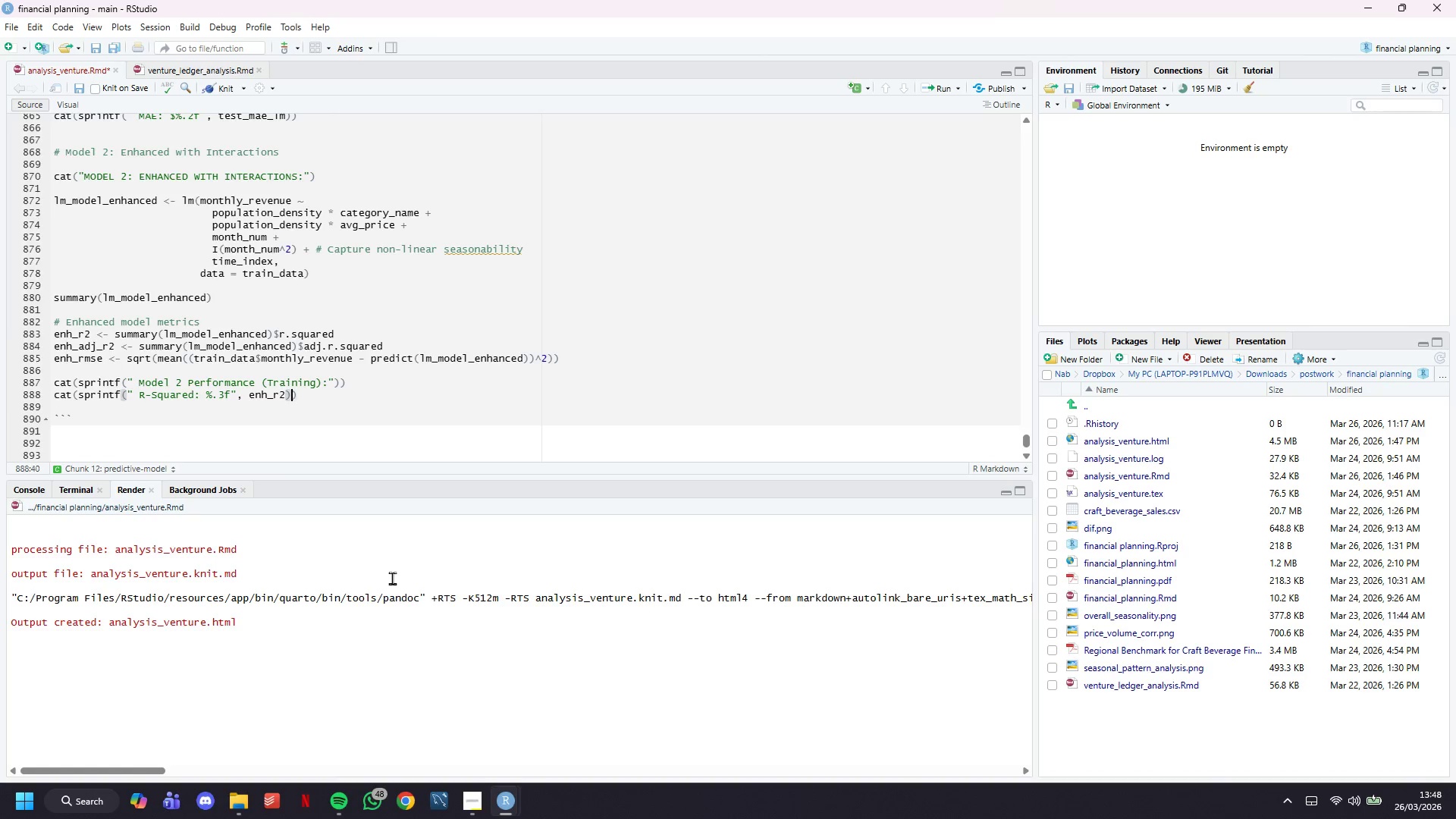 
 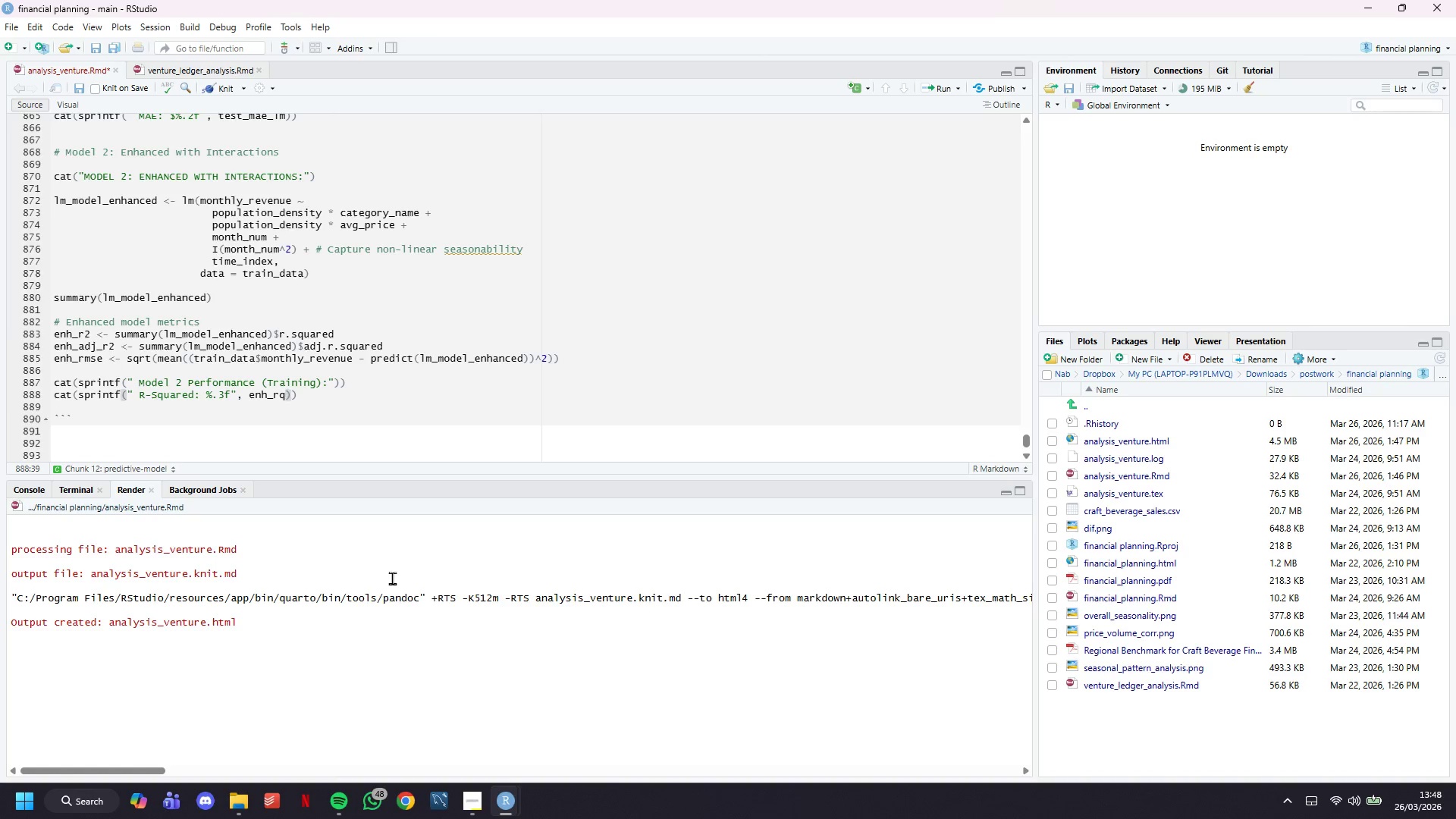 
key(ArrowRight)
 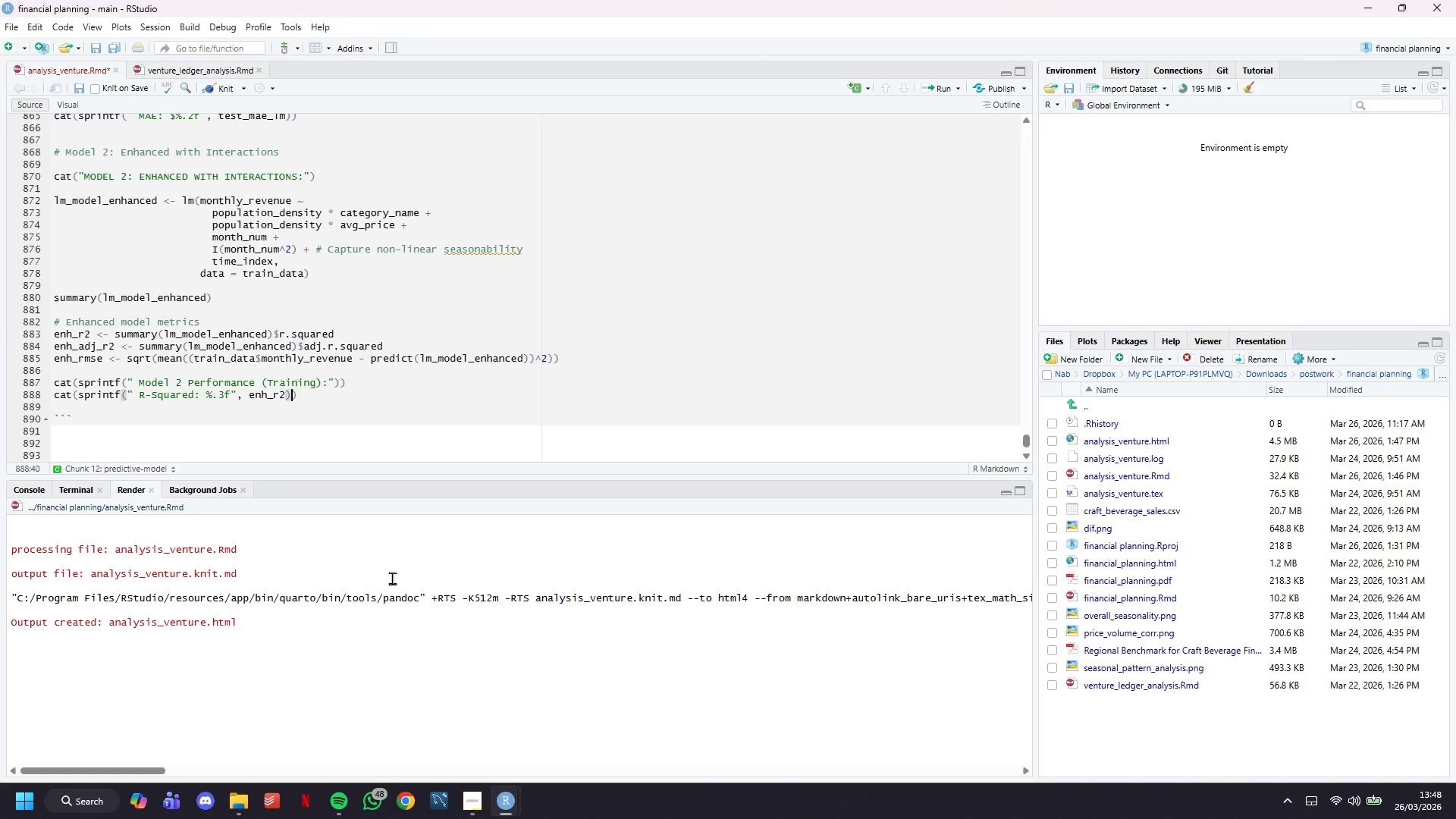 
key(ArrowRight)
 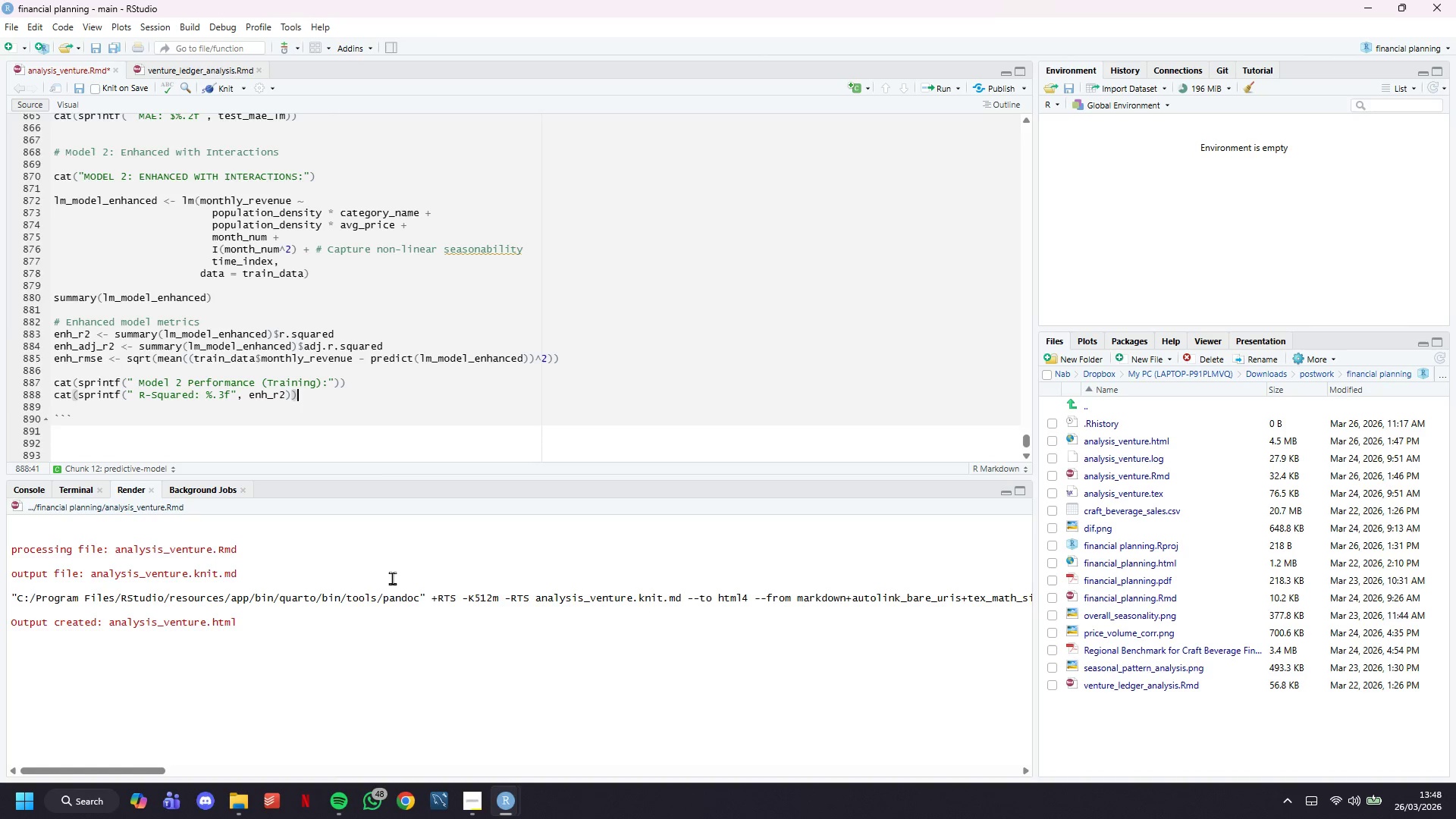 
key(Enter)
 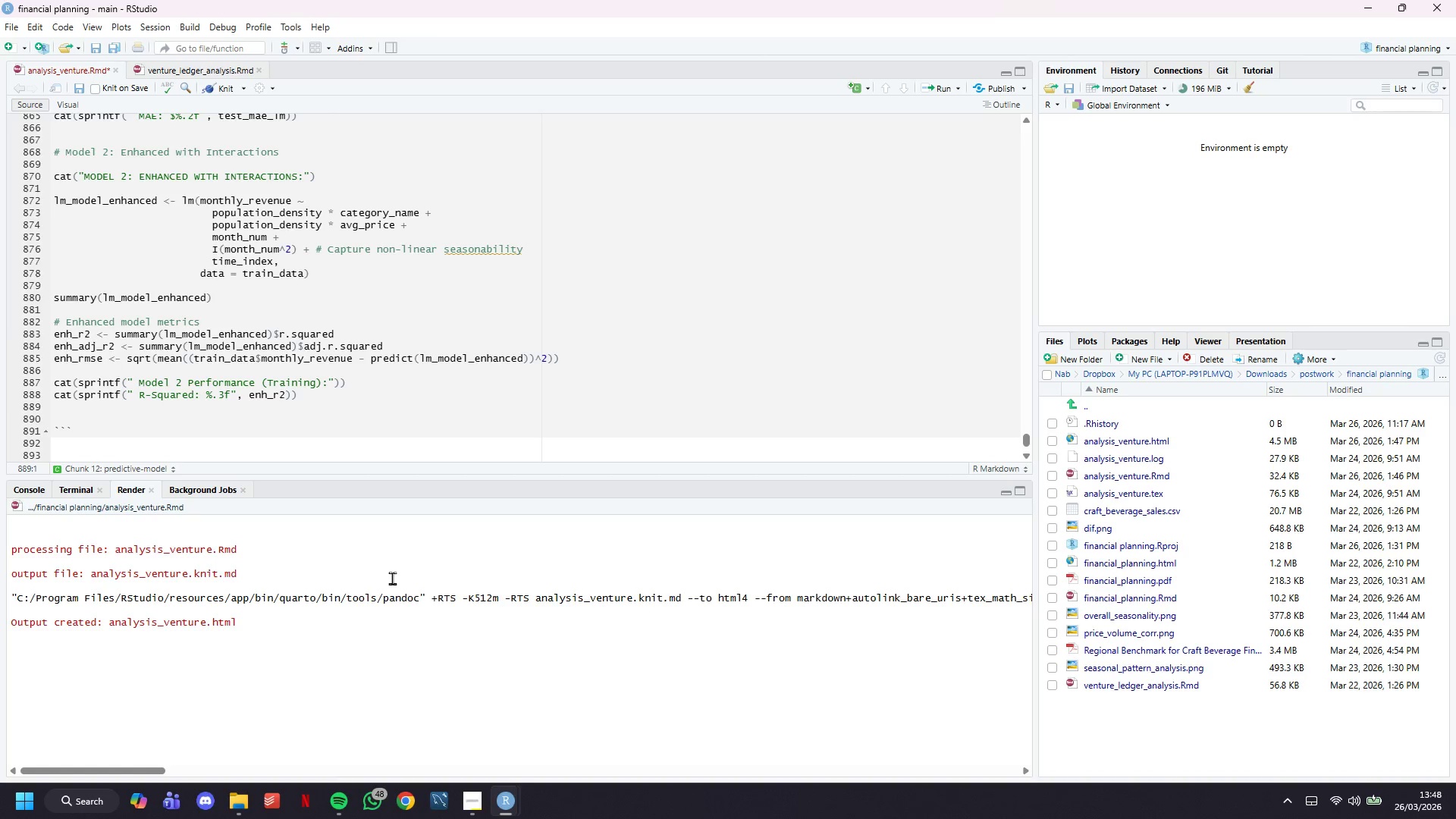 
type(cat(sprintf(" Adjusted R-Squared: %.3f)
 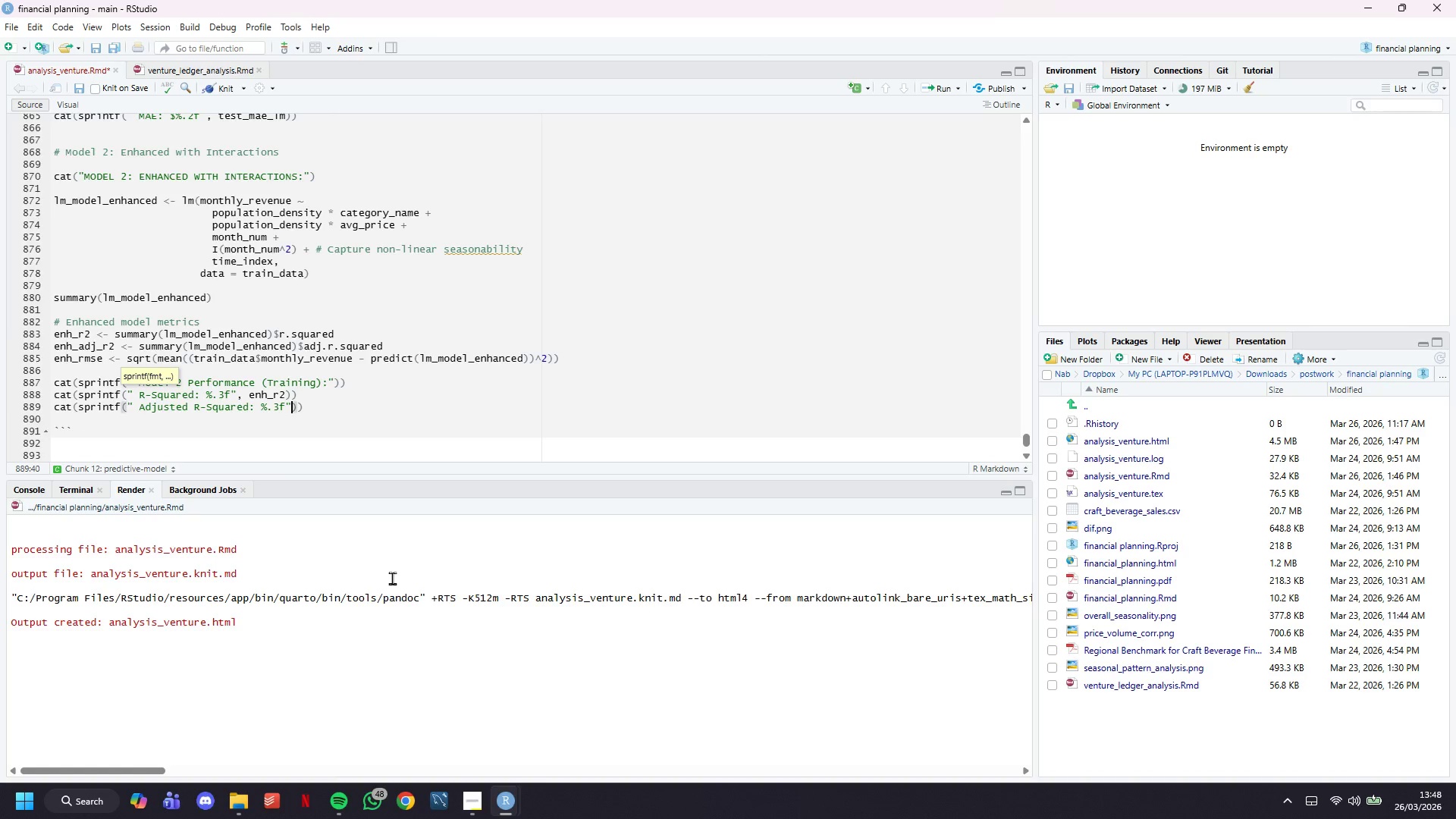 
 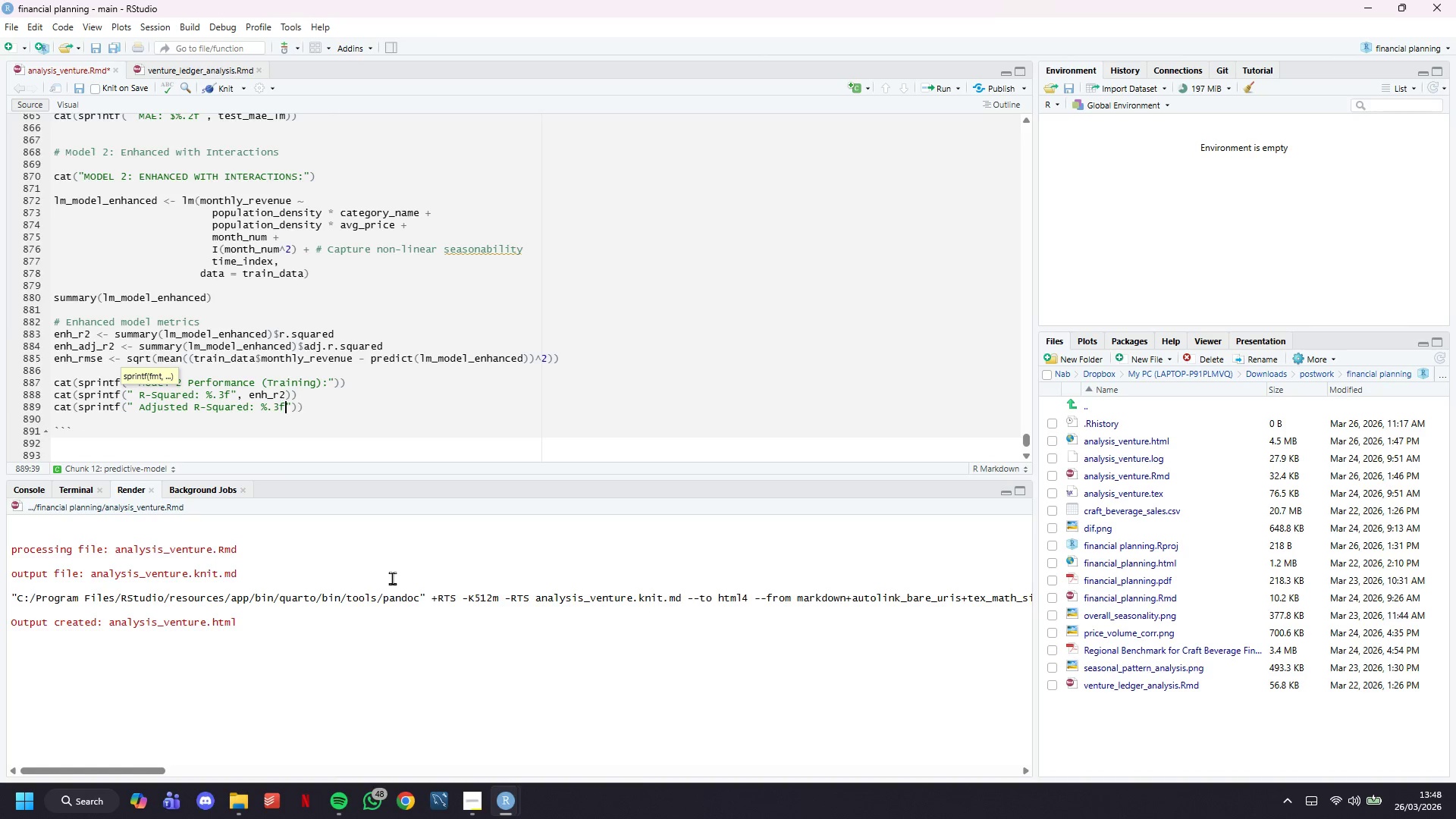 
key(ArrowRight)
 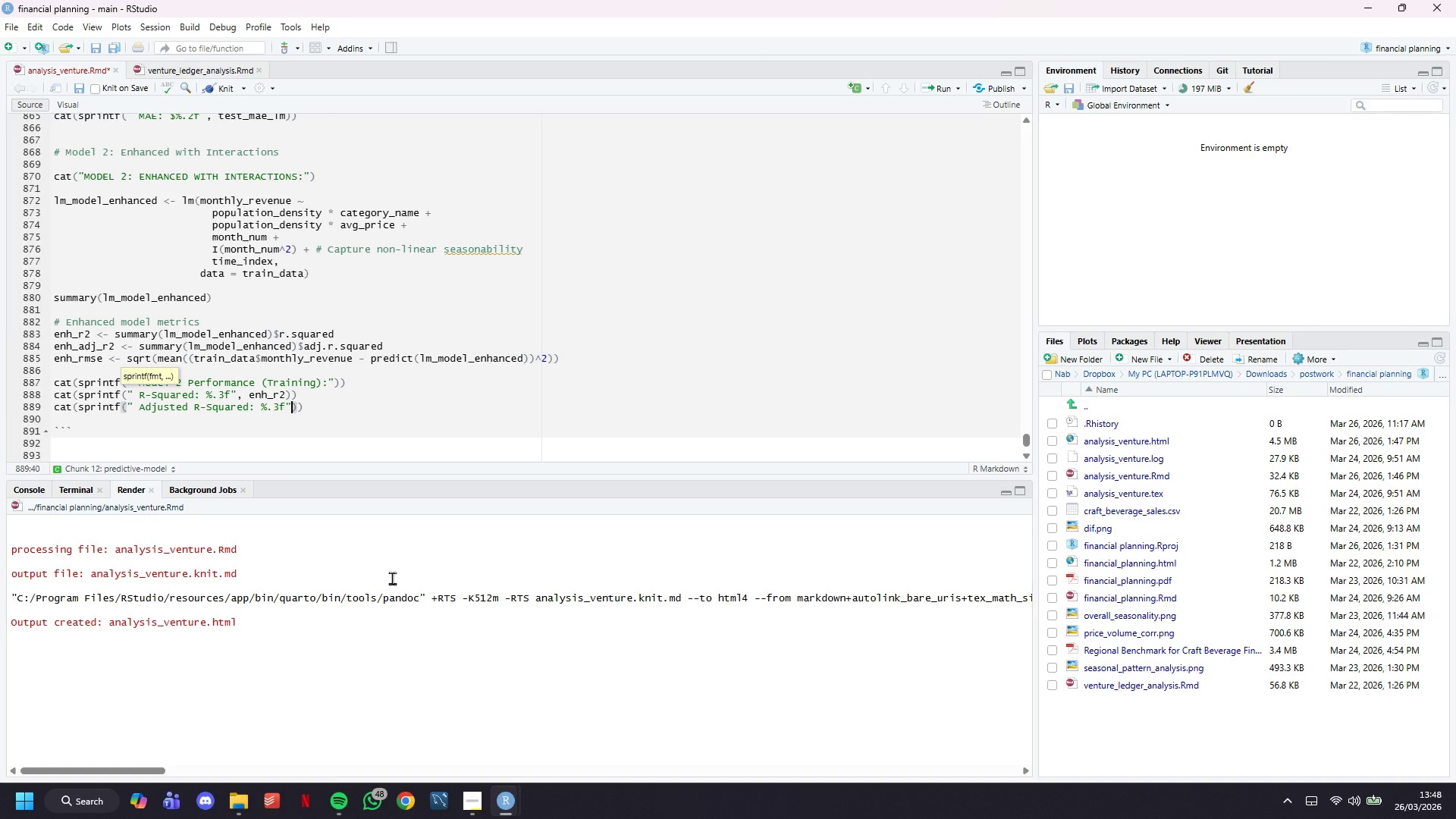 
type(, enh_adj)
key(Tab)
 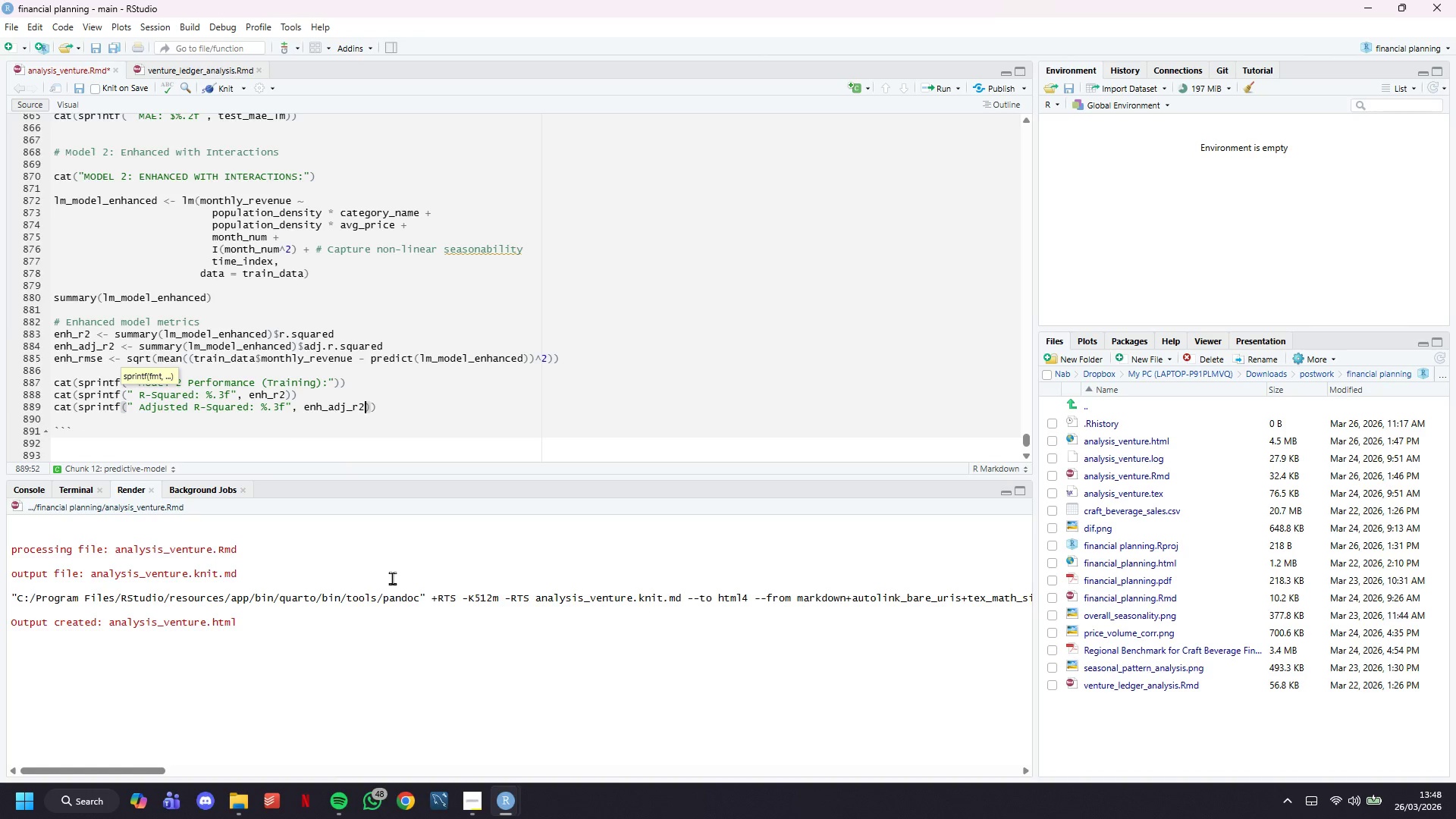 
key(ArrowRight)
 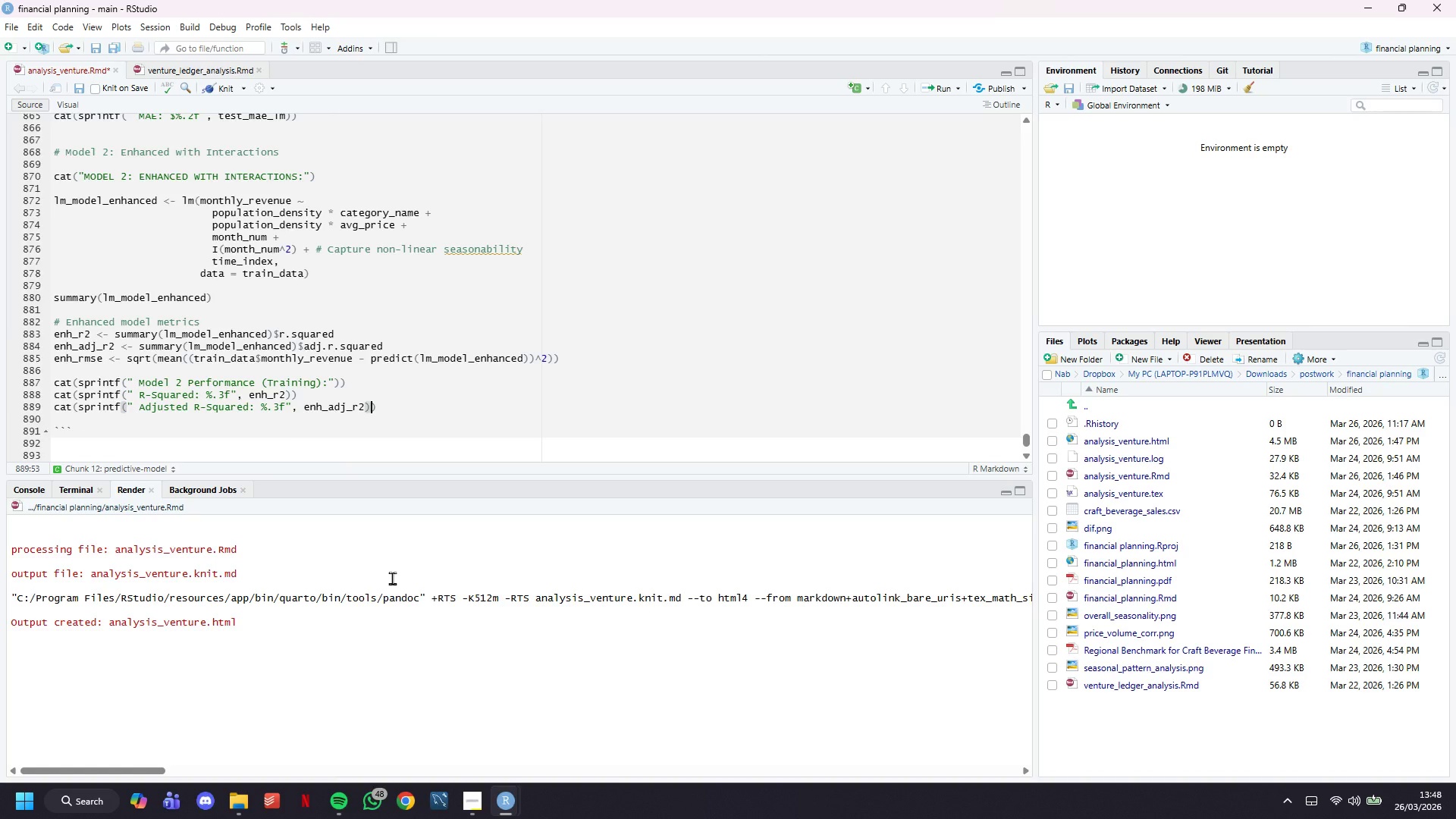 
key(ArrowRight)
 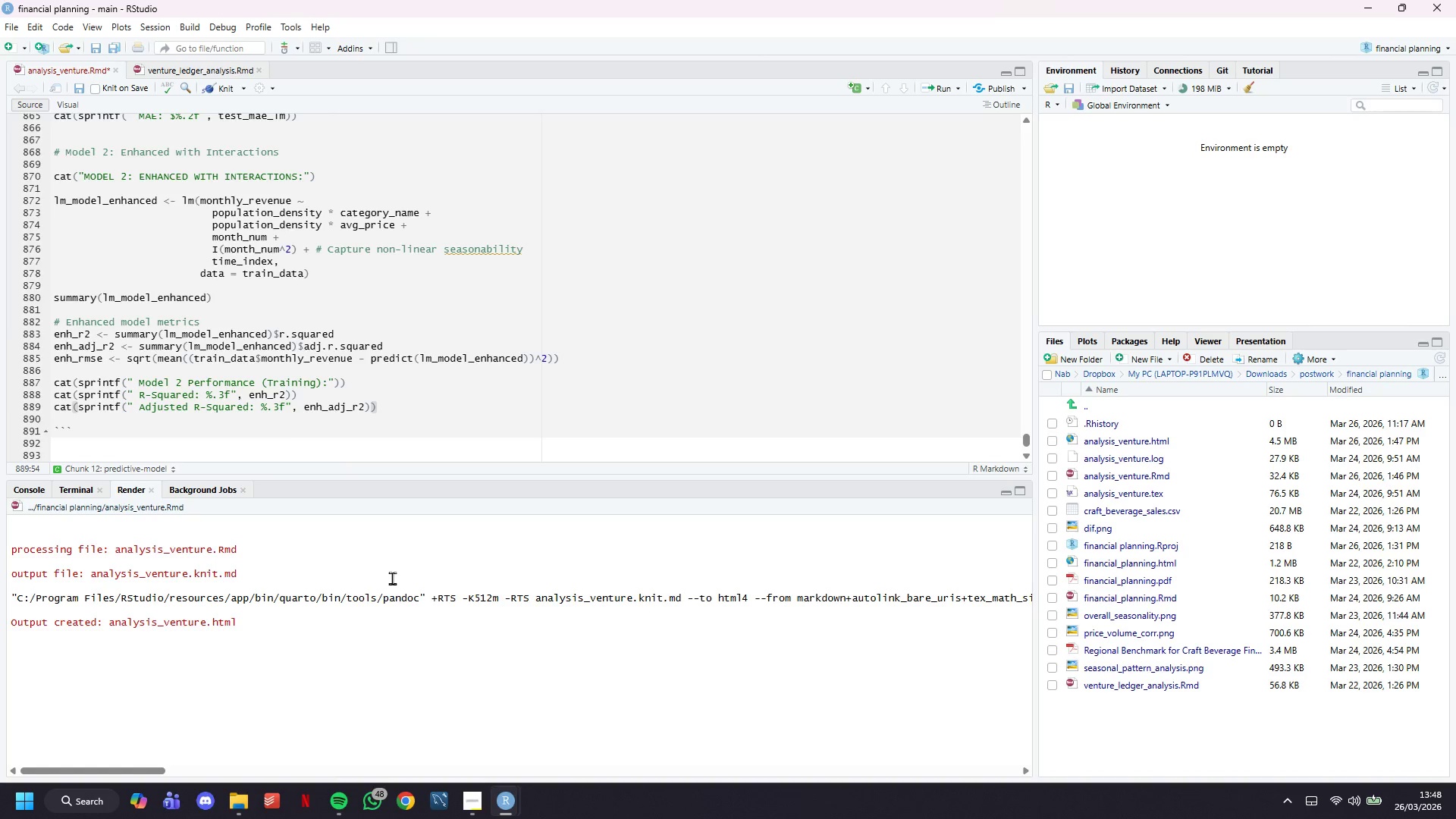 
wait(7.72)
 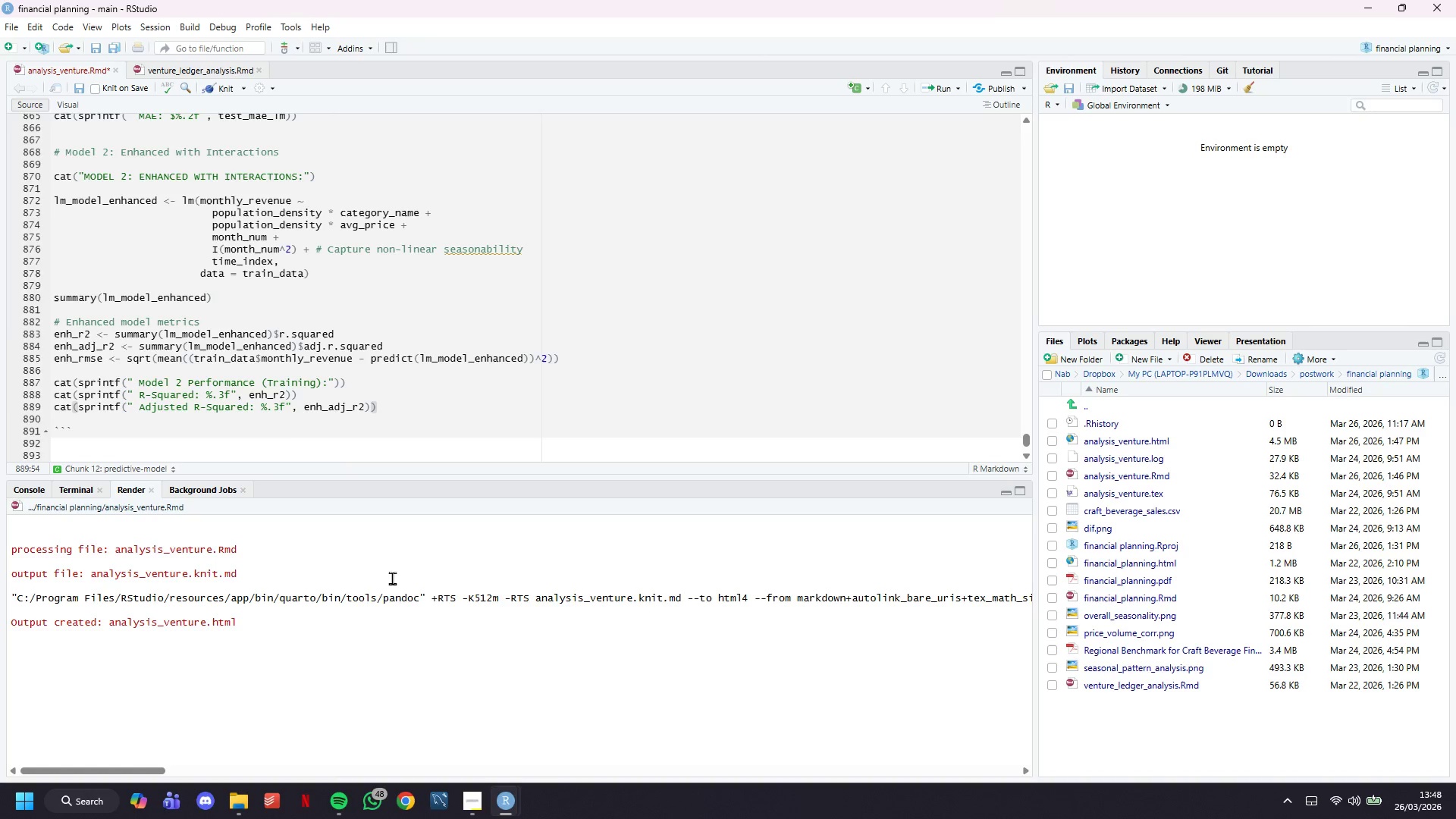 
key(Enter)
 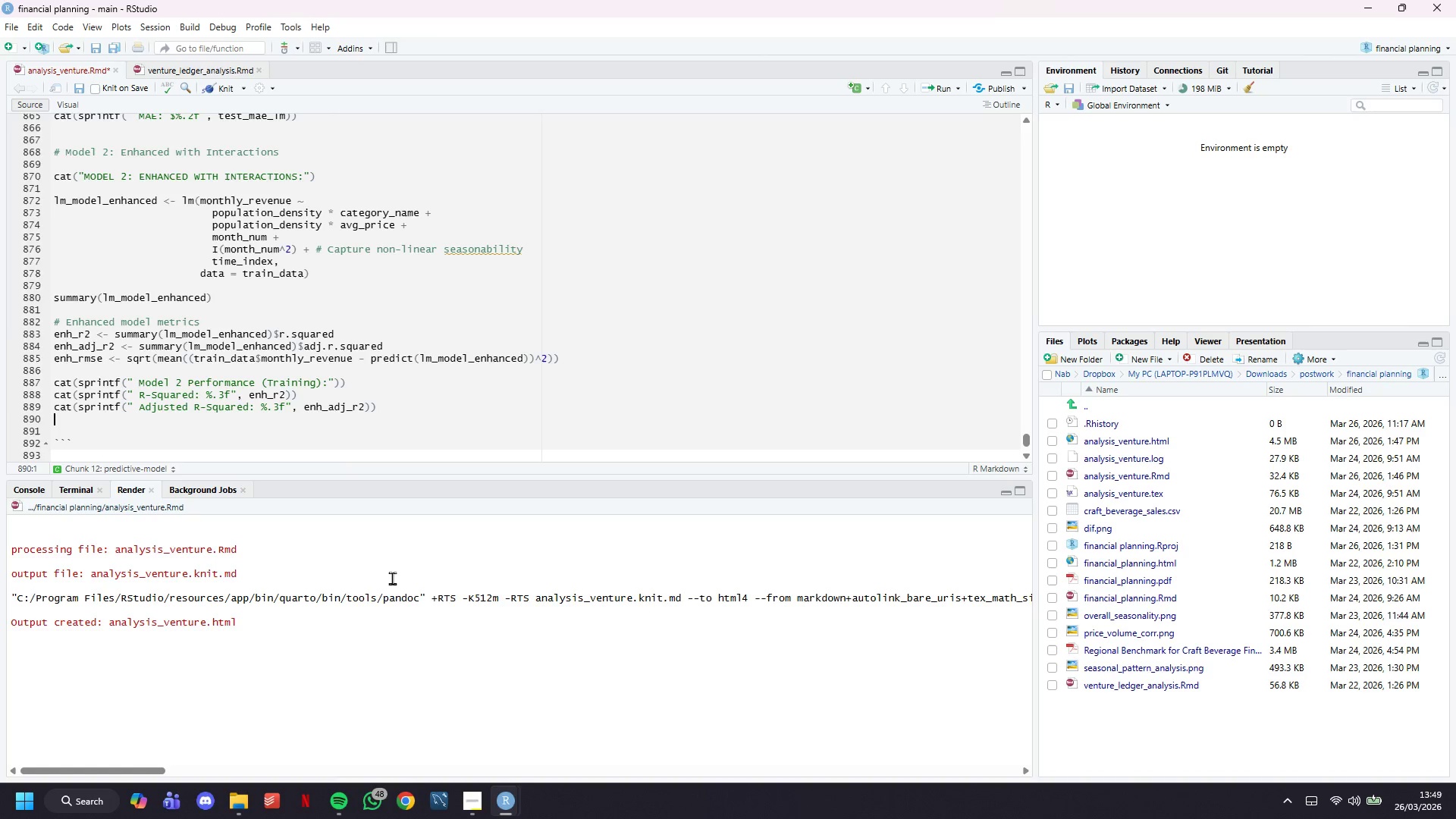 
type(cat(sprintf(" RMSE: $%.2f)
 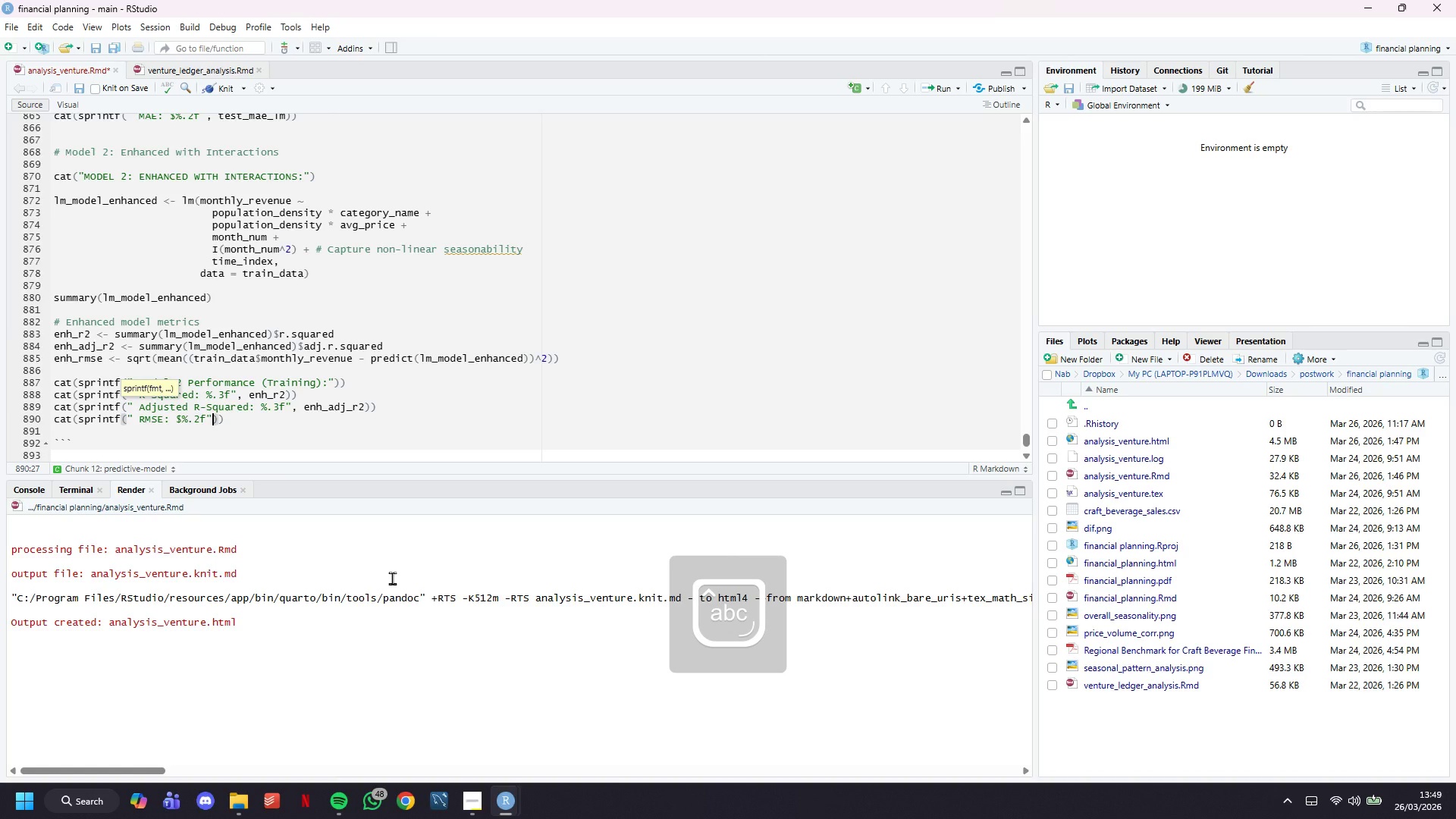 
 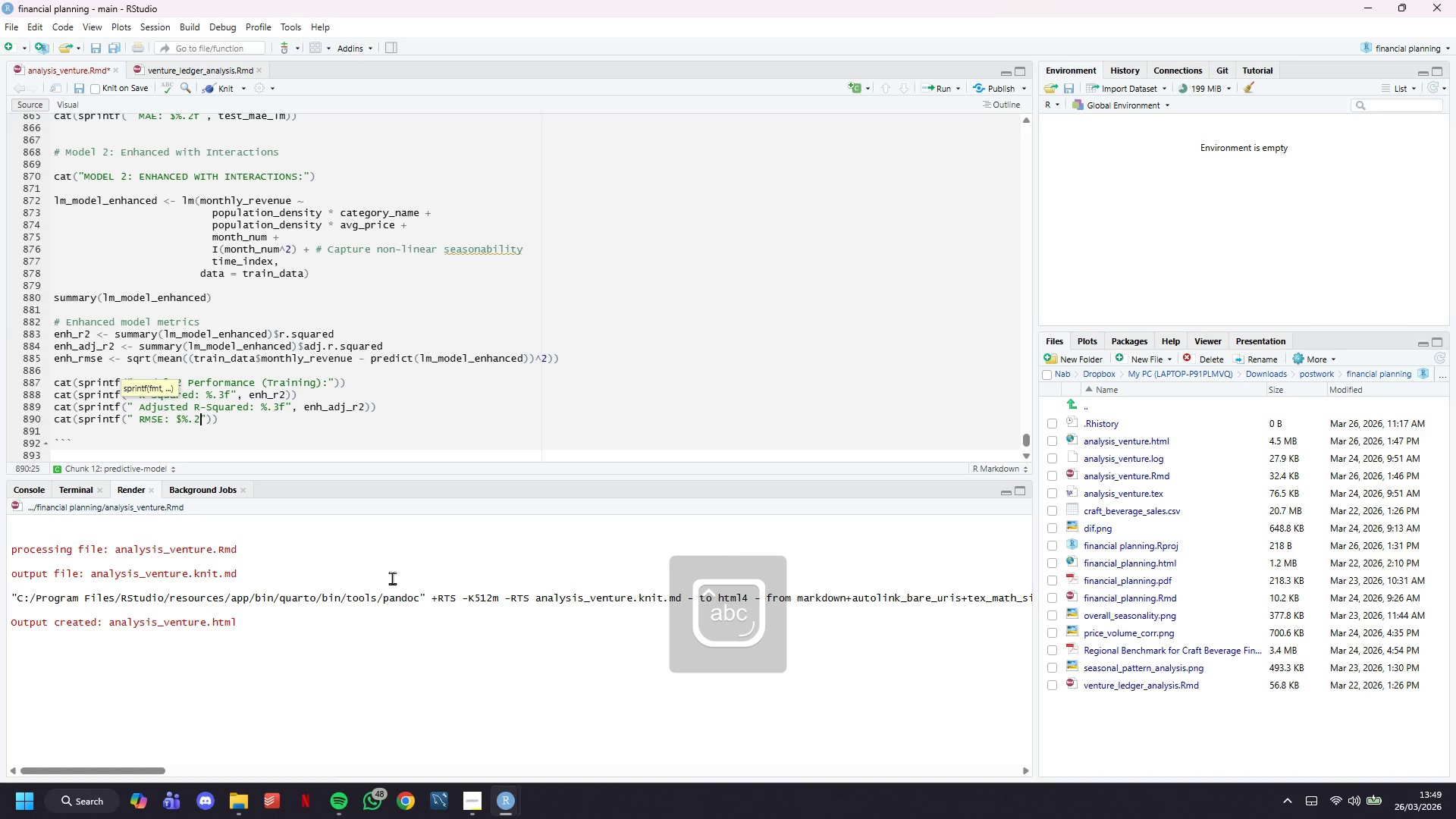 
key(ArrowRight)
 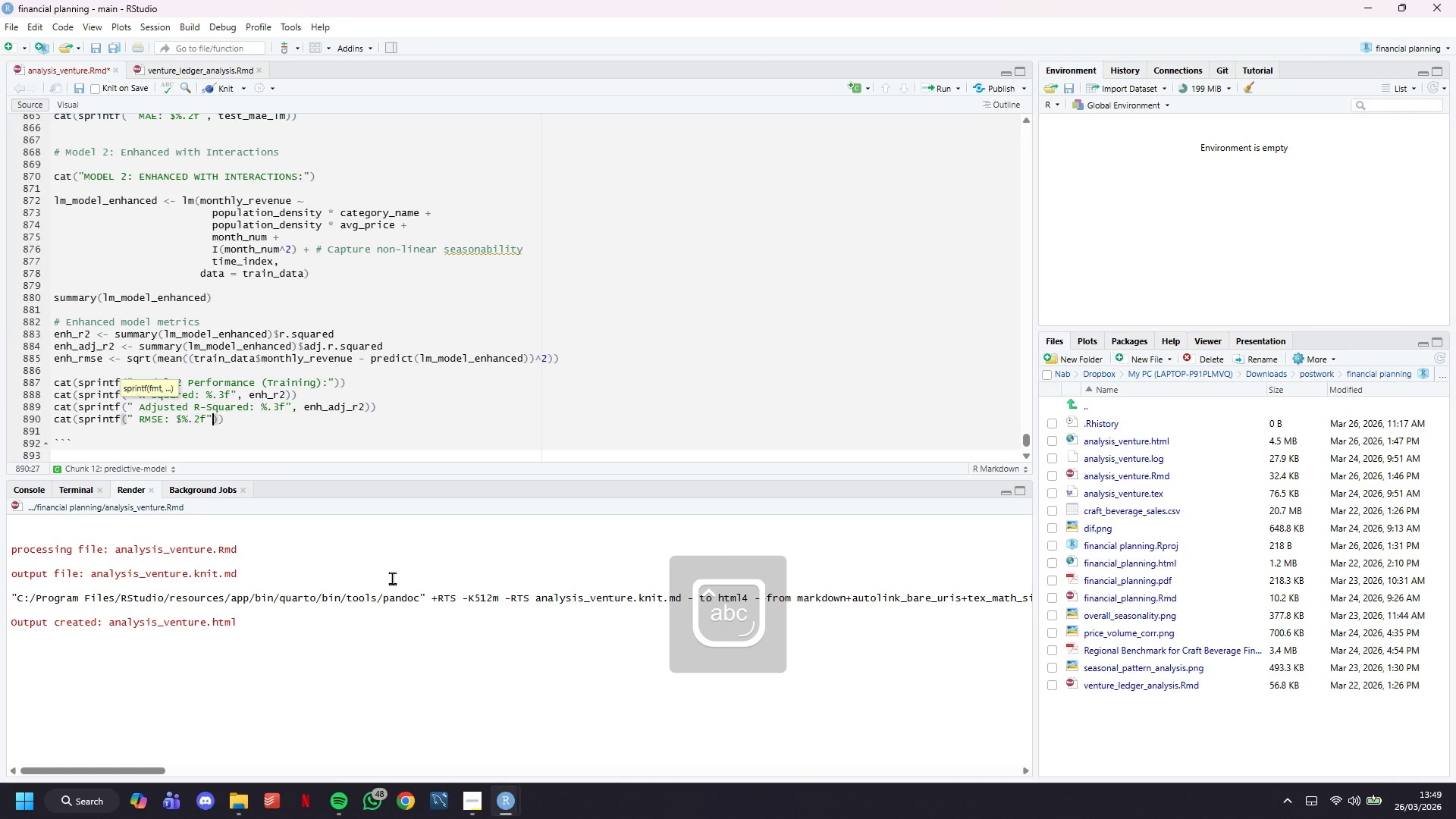 
type(, rnh_rmse)
 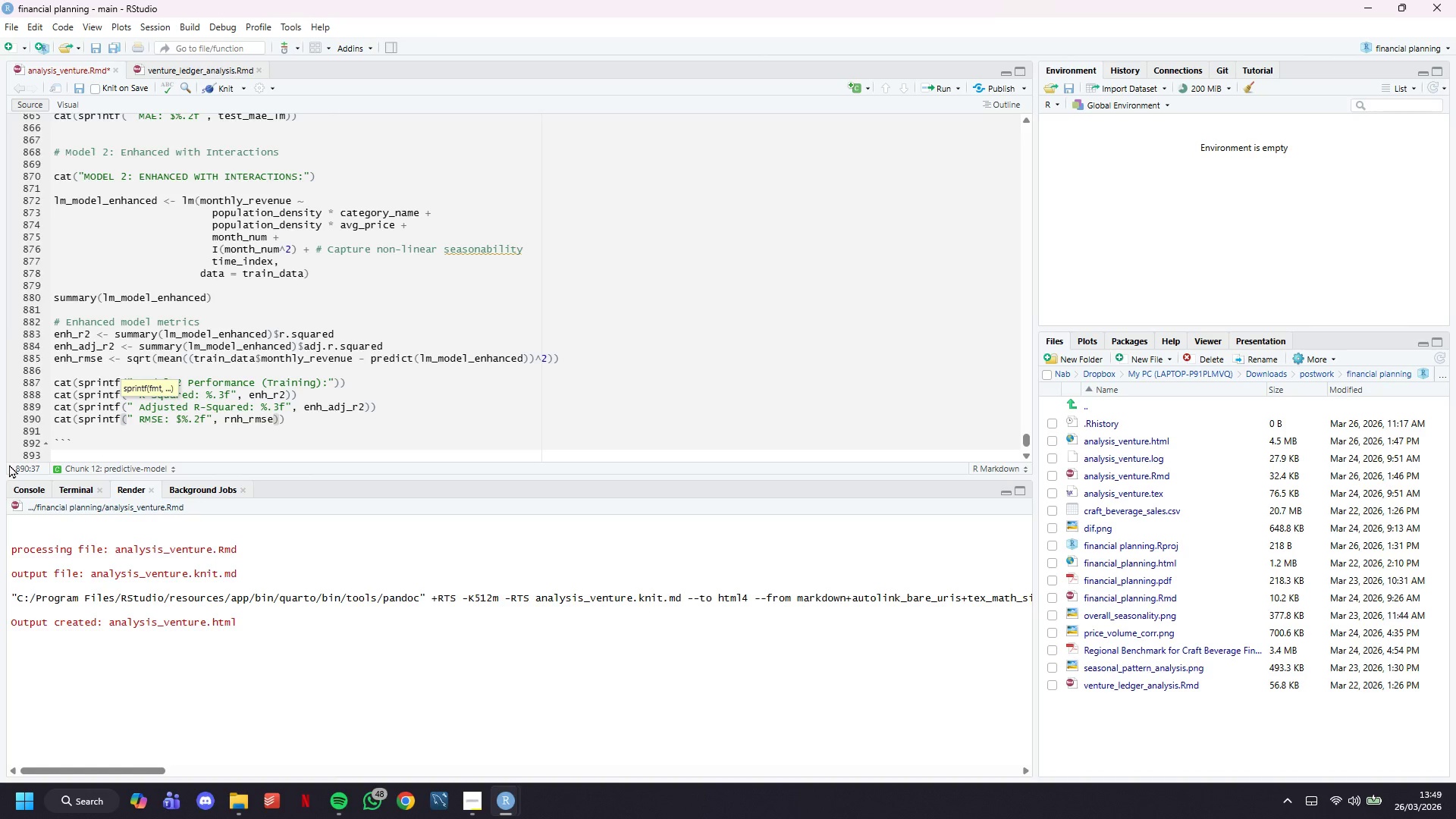 
wait(7.84)
 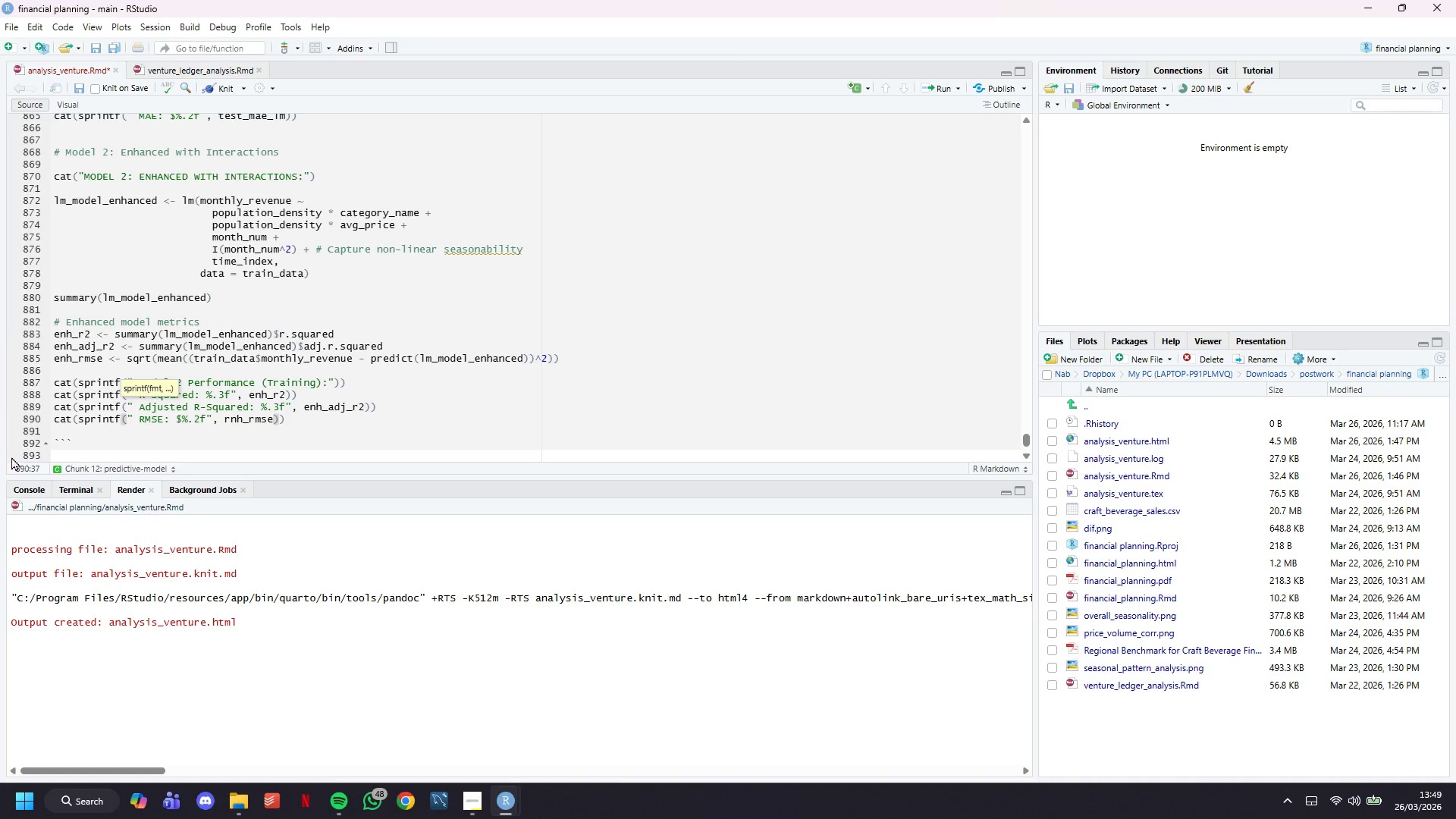 
left_click([404, 440])
 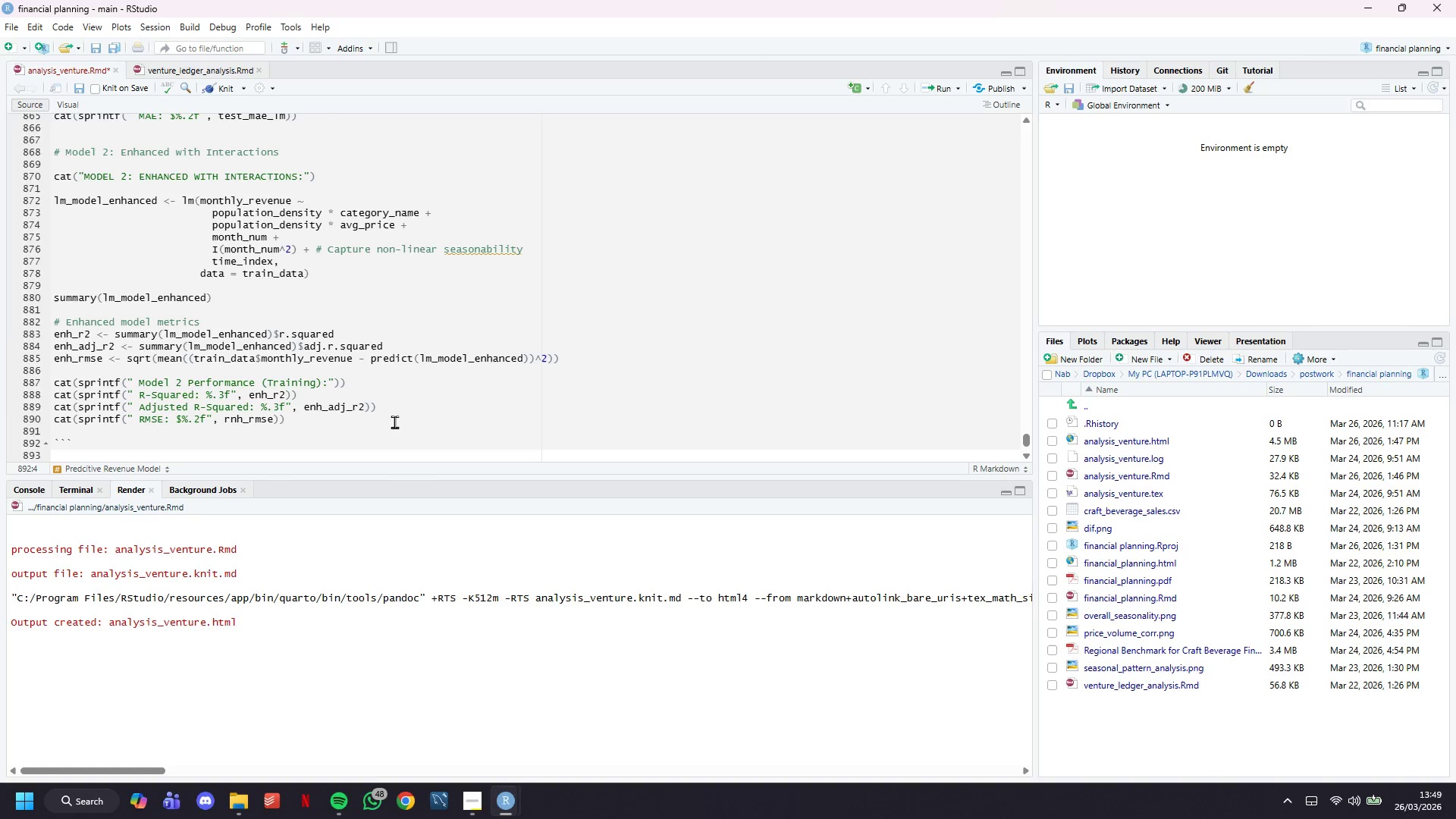 
scroll: coordinate [388, 397], scroll_direction: down, amount: 3.0
 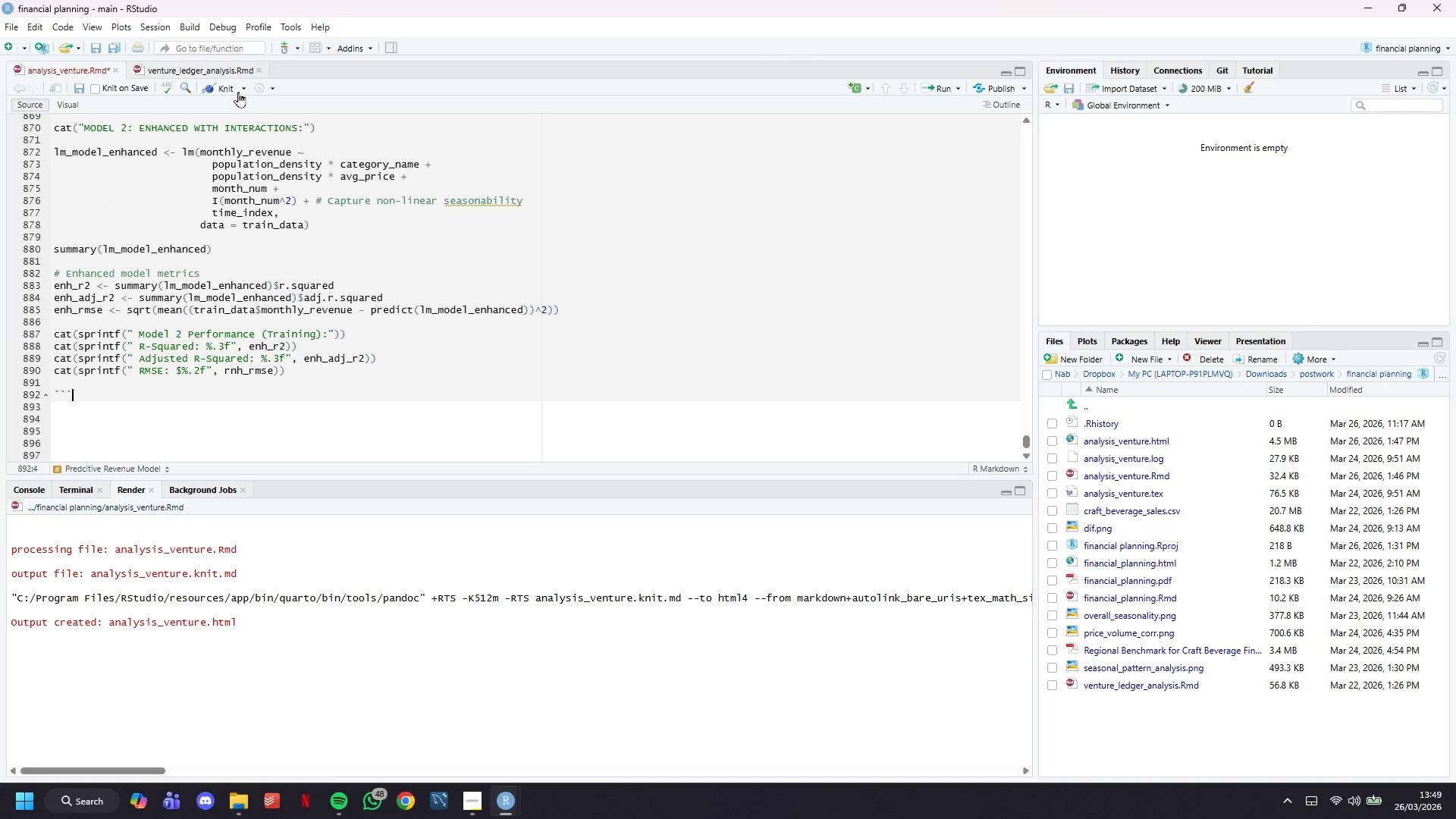 
left_click([234, 86])
 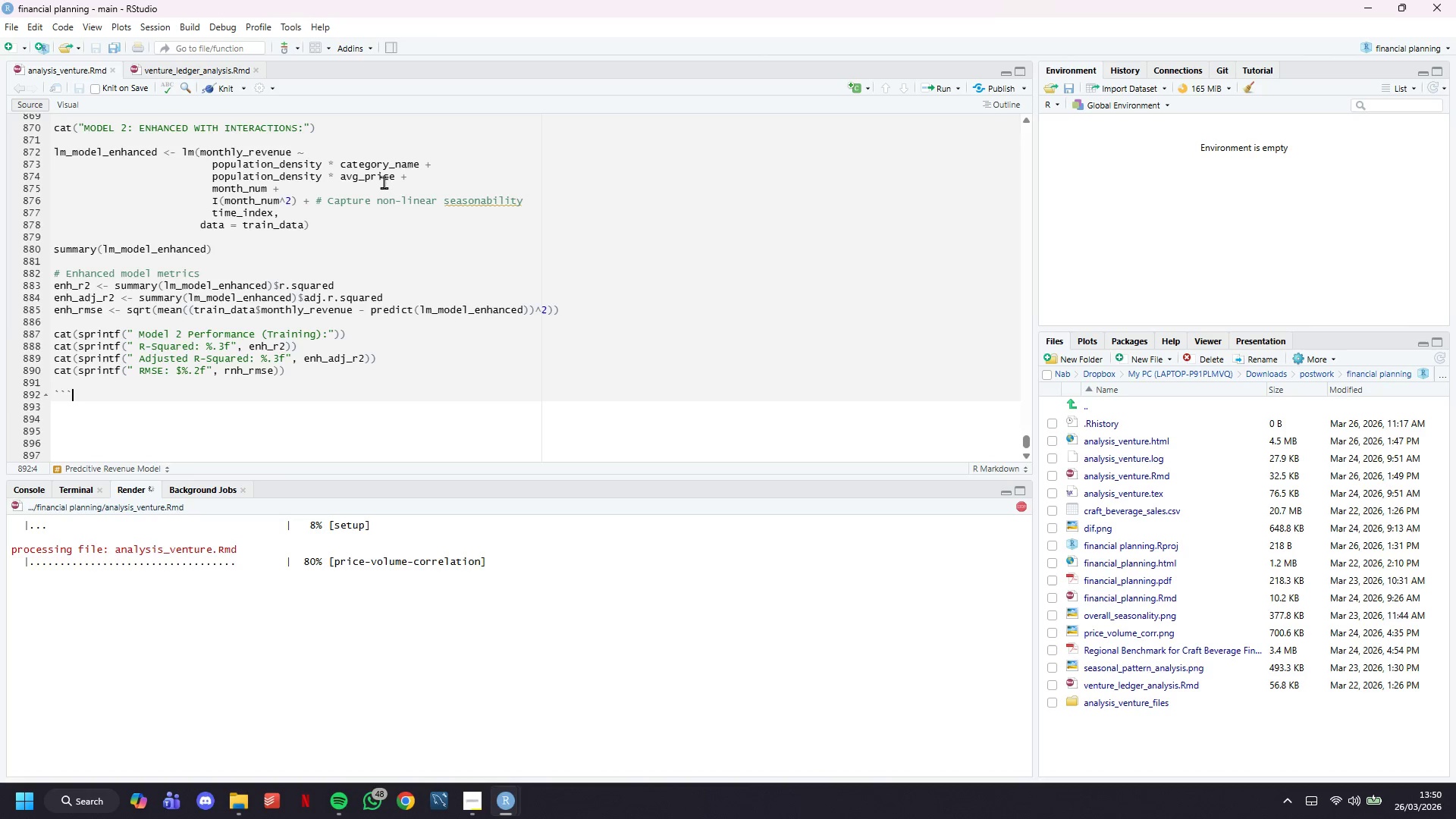 
wait(52.7)
 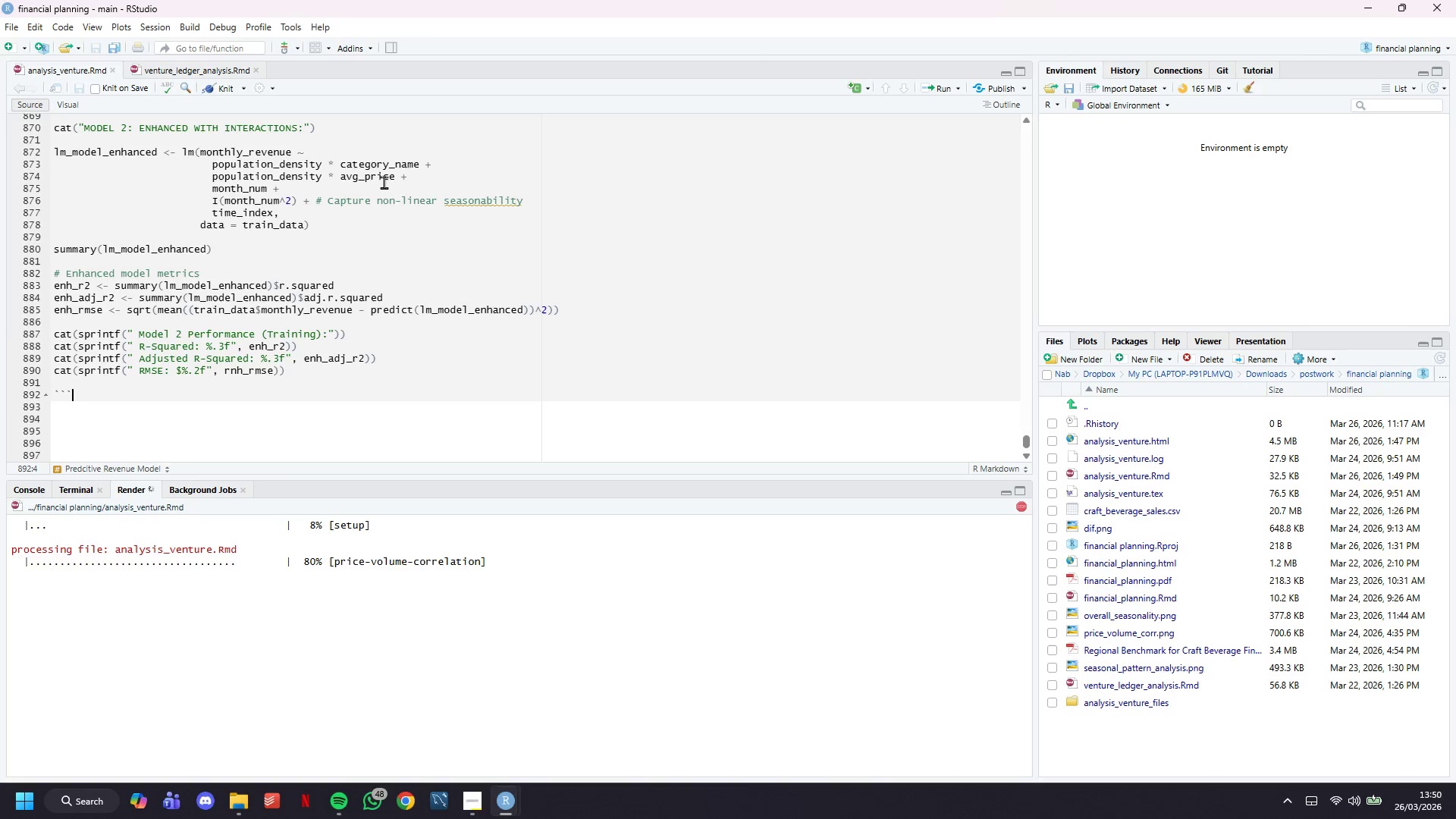 
scroll: coordinate [519, 368], scroll_direction: down, amount: 4.0
 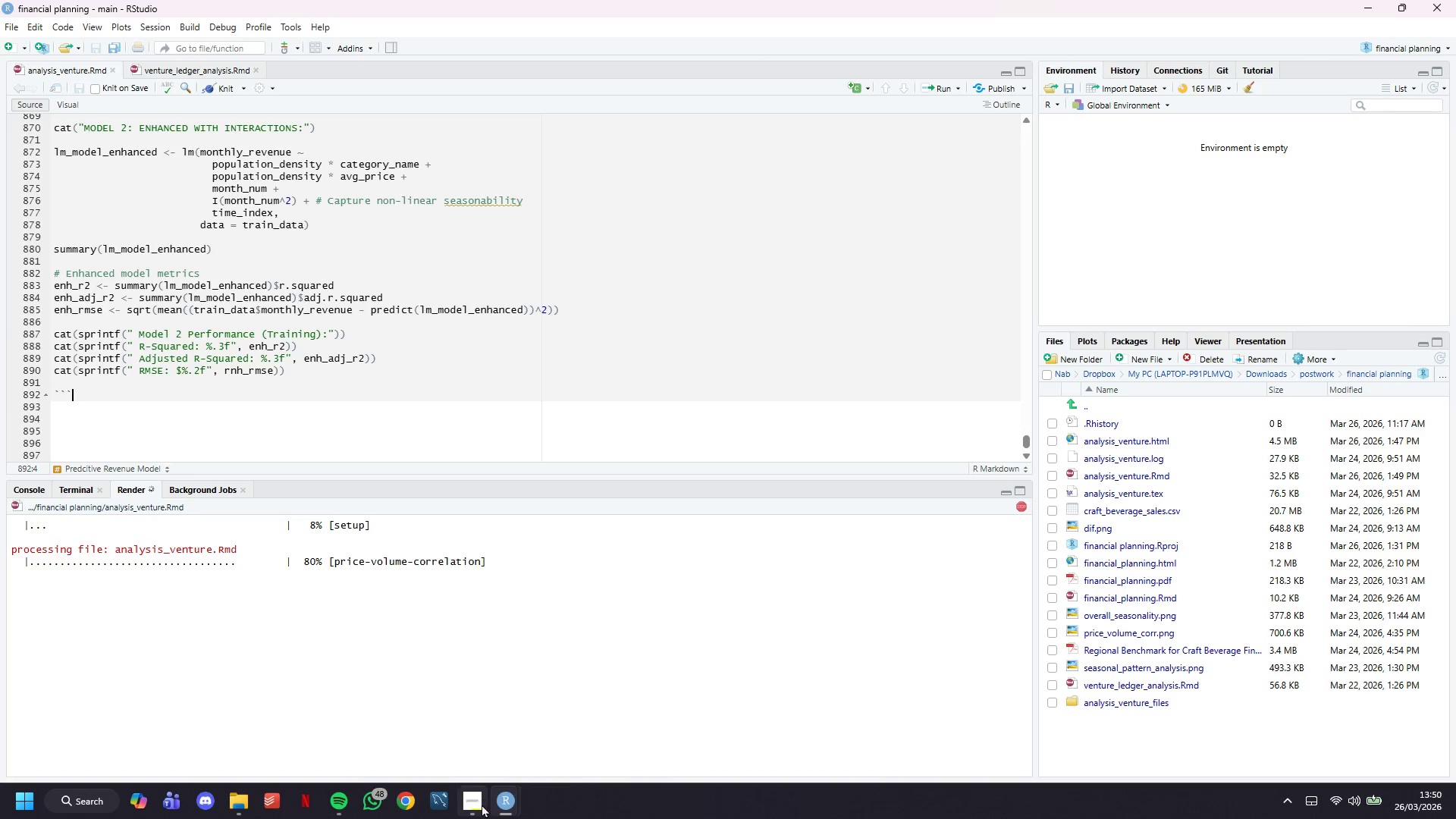 
left_click([475, 804])